 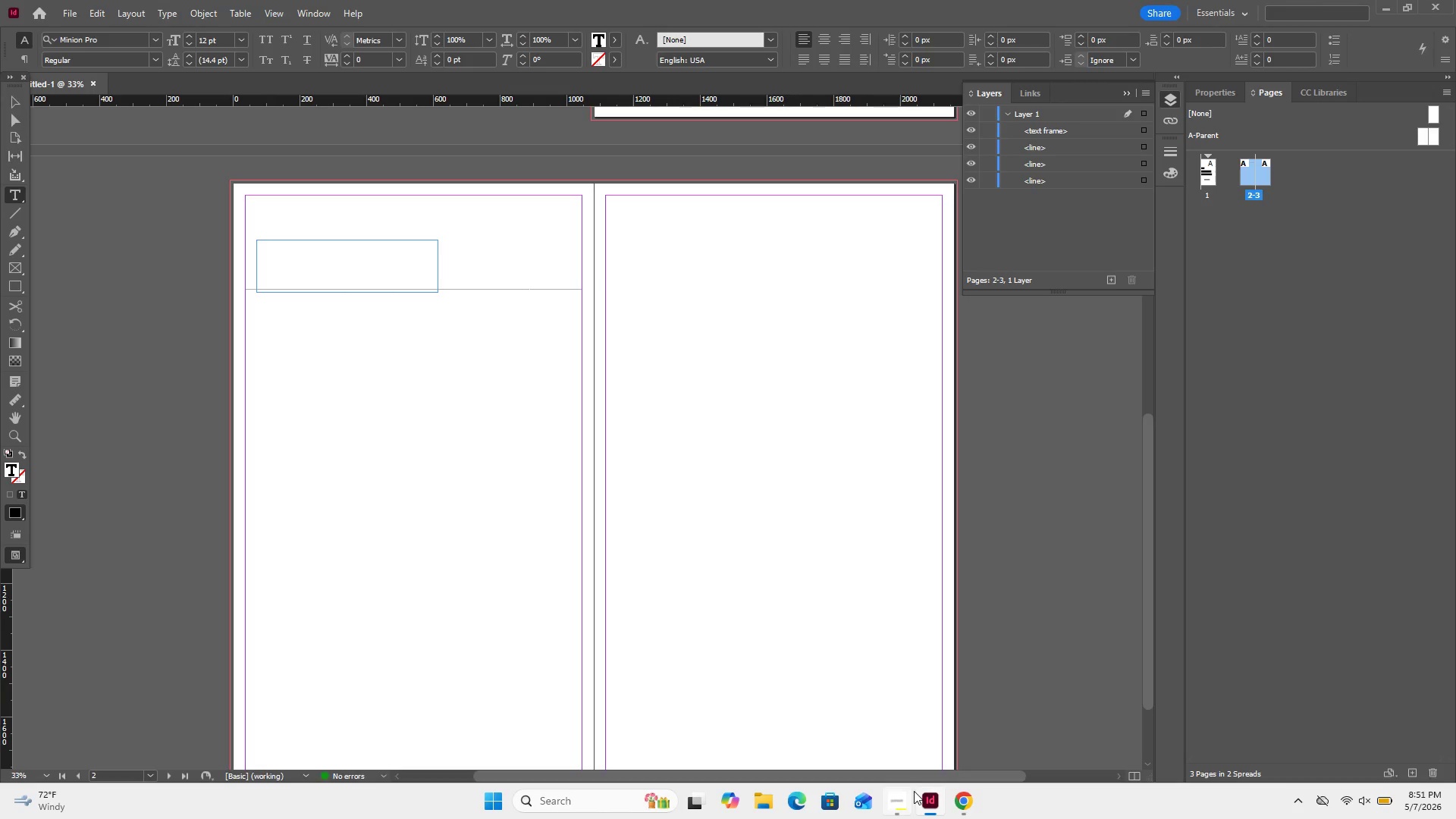 
key(Control+V)
 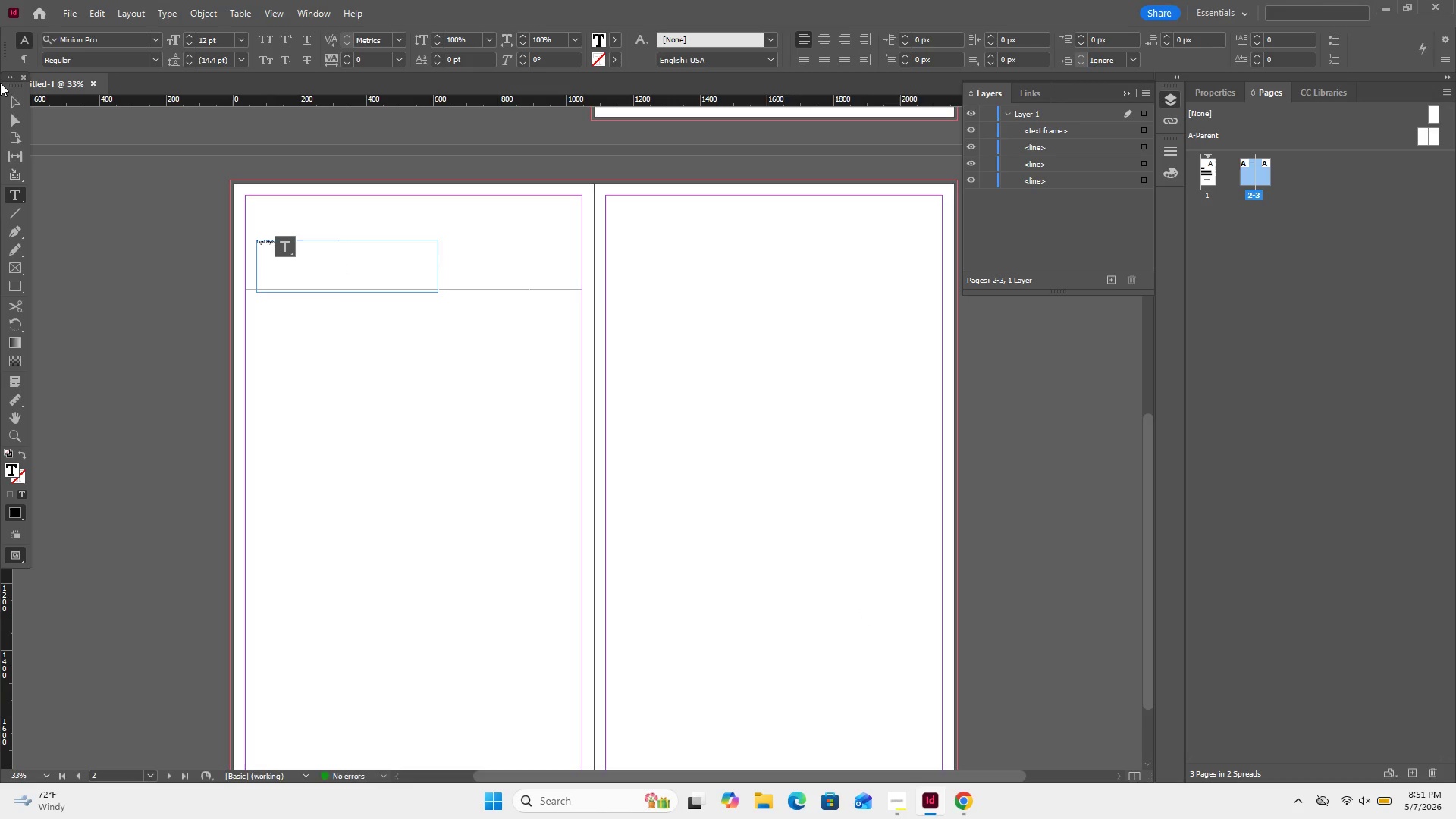 
left_click([12, 100])
 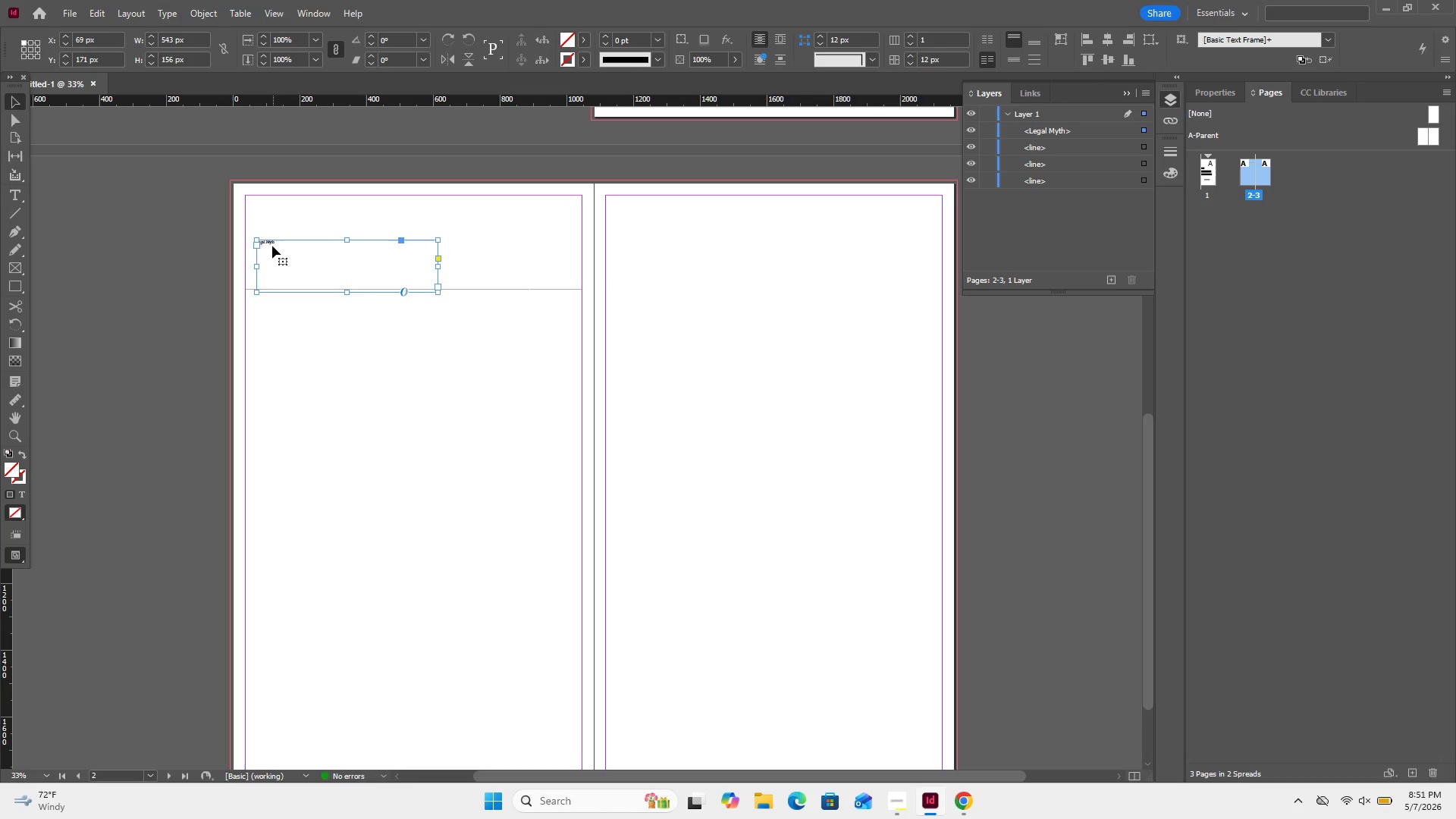 
double_click([271, 243])
 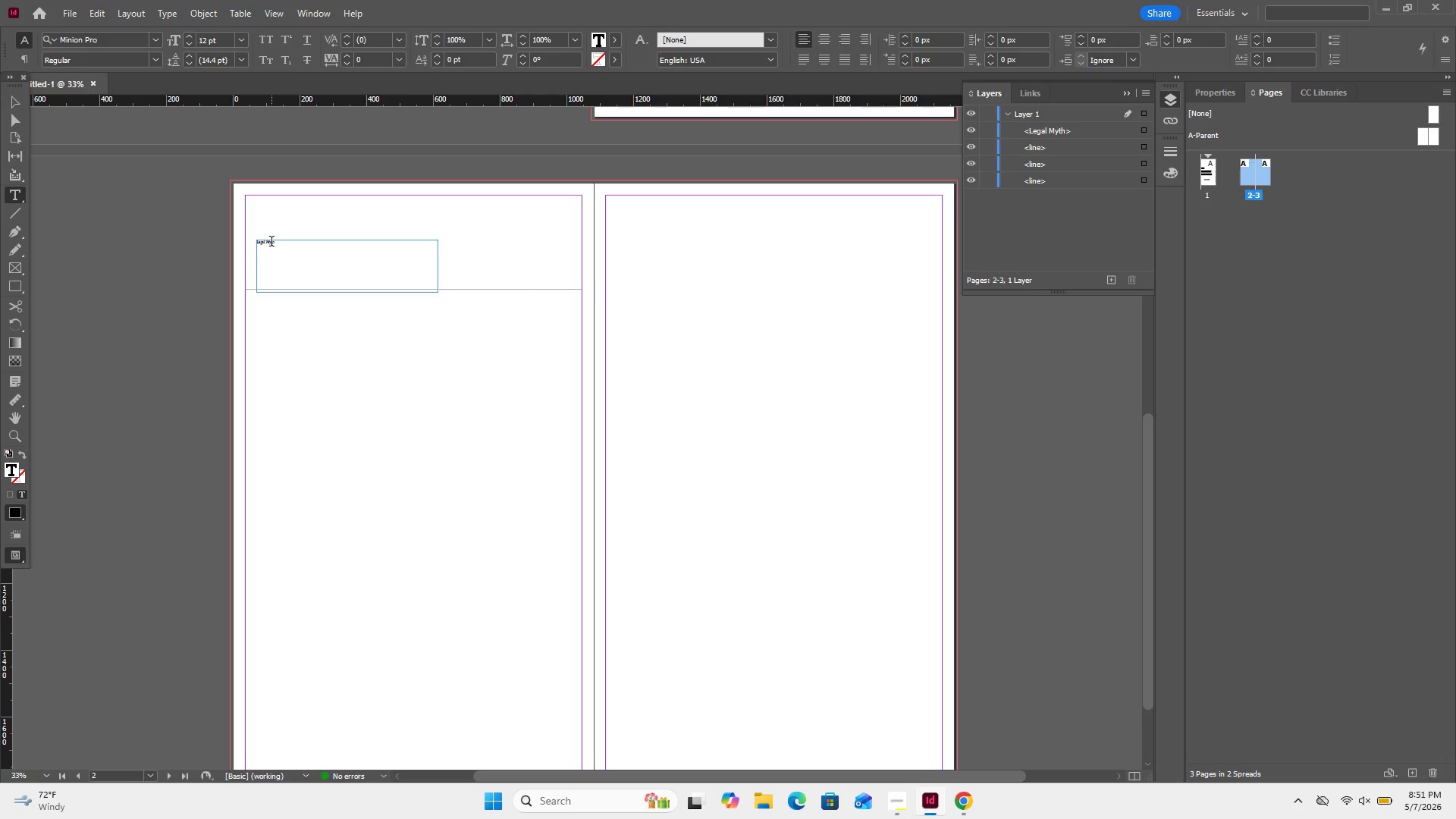 
double_click([271, 243])
 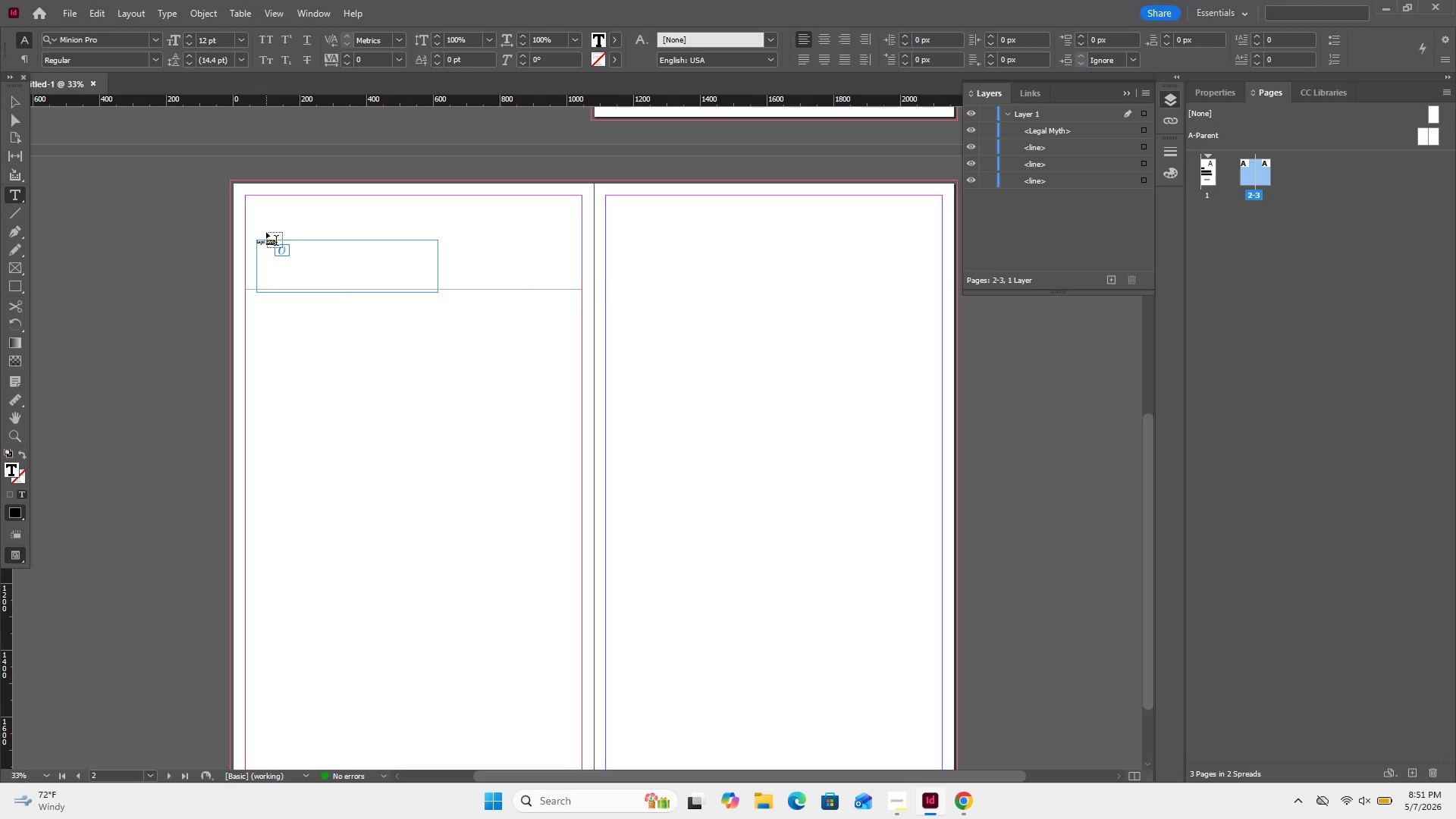 
key(Control+ControlLeft)
 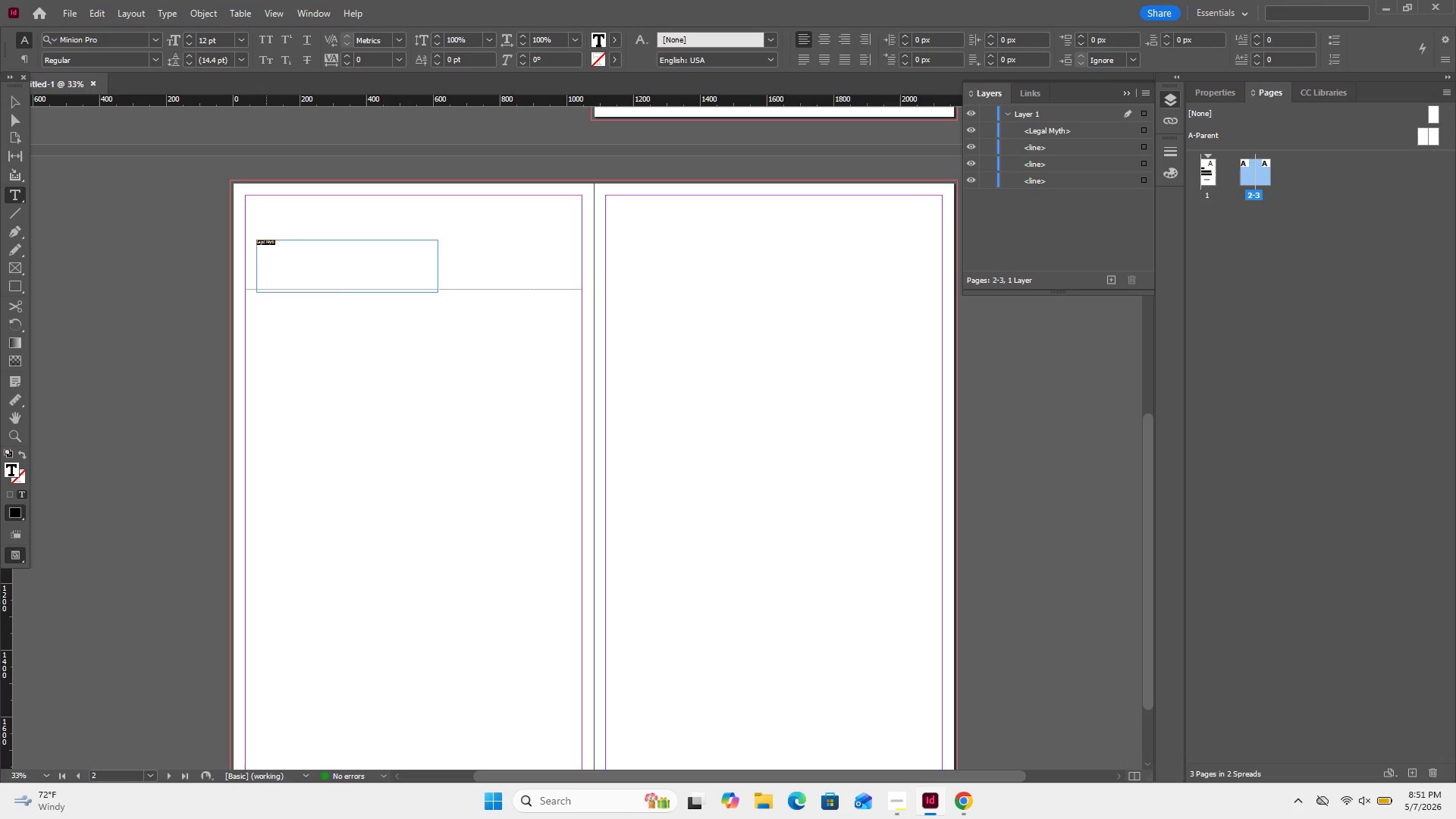 
key(Control+A)
 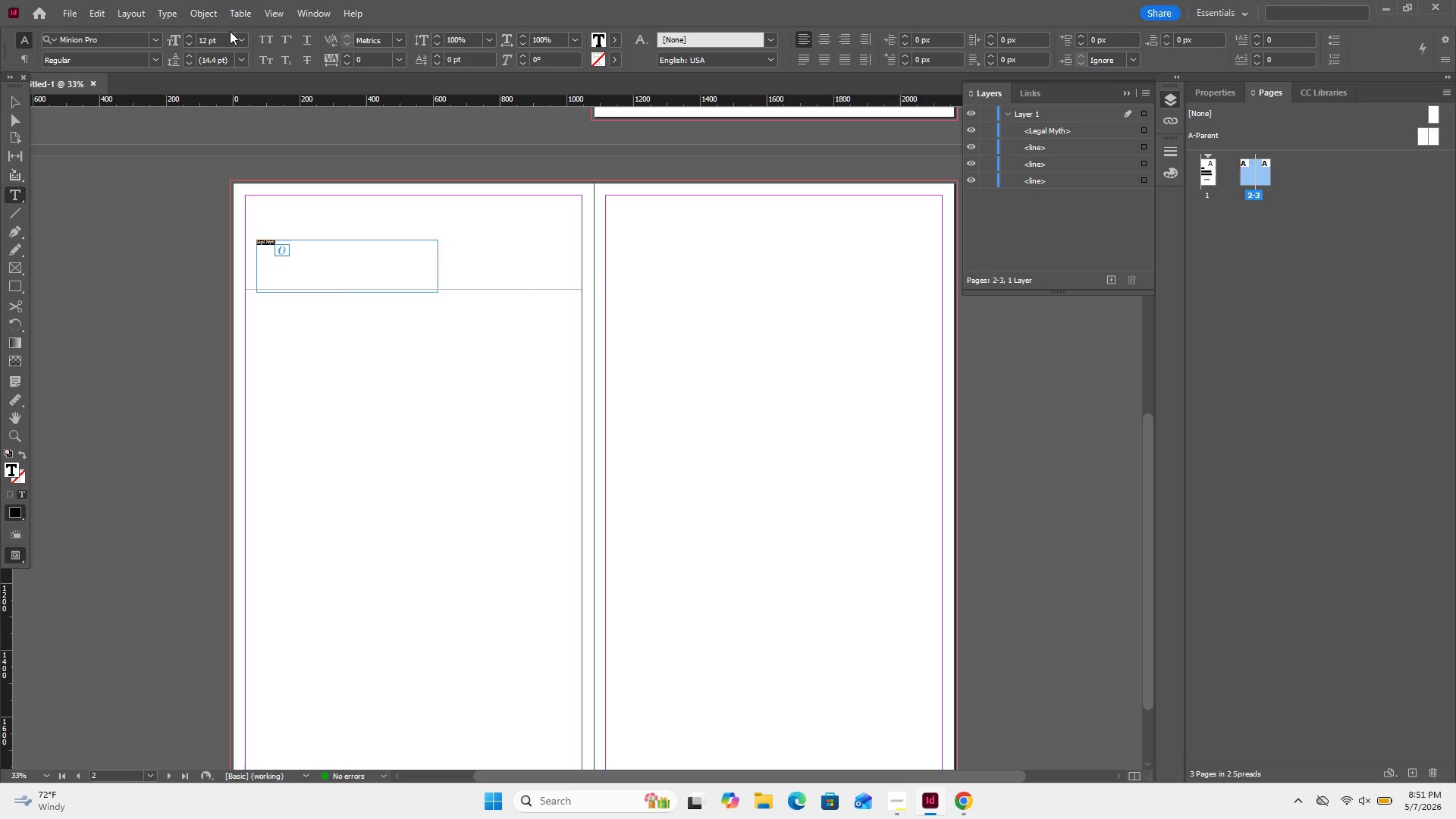 
left_click([231, 30])
 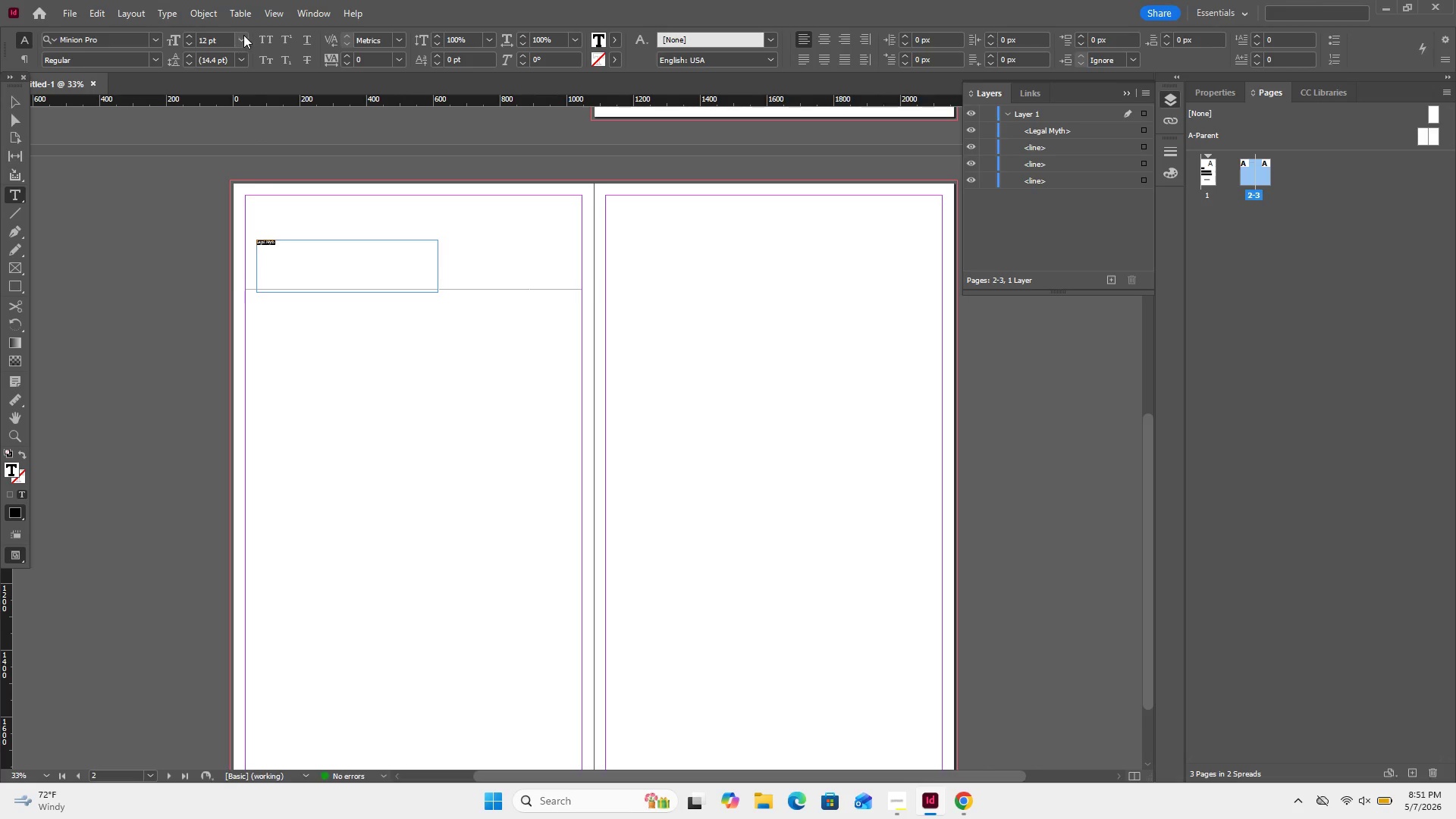 
left_click([243, 35])
 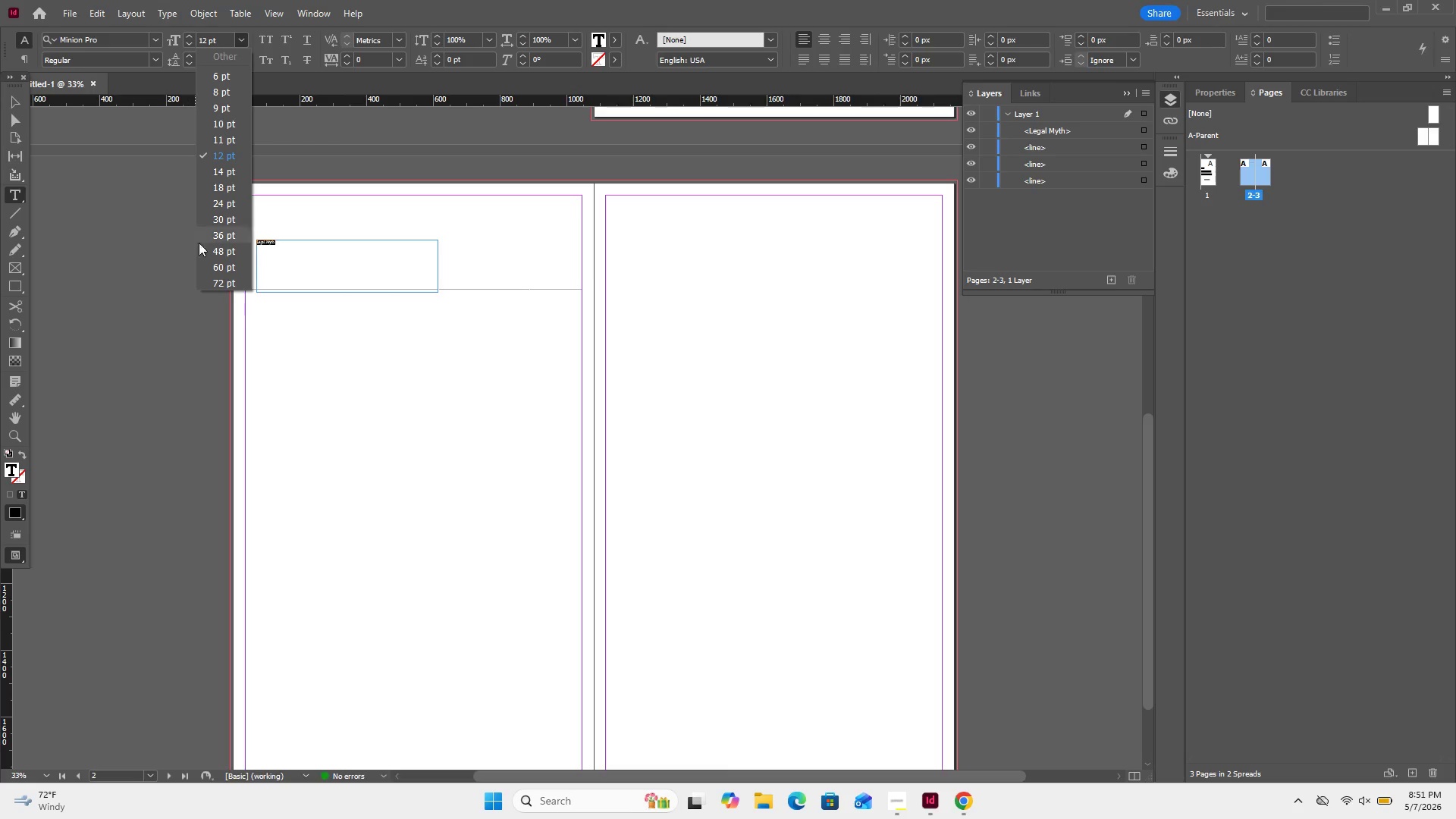 
left_click([204, 256])
 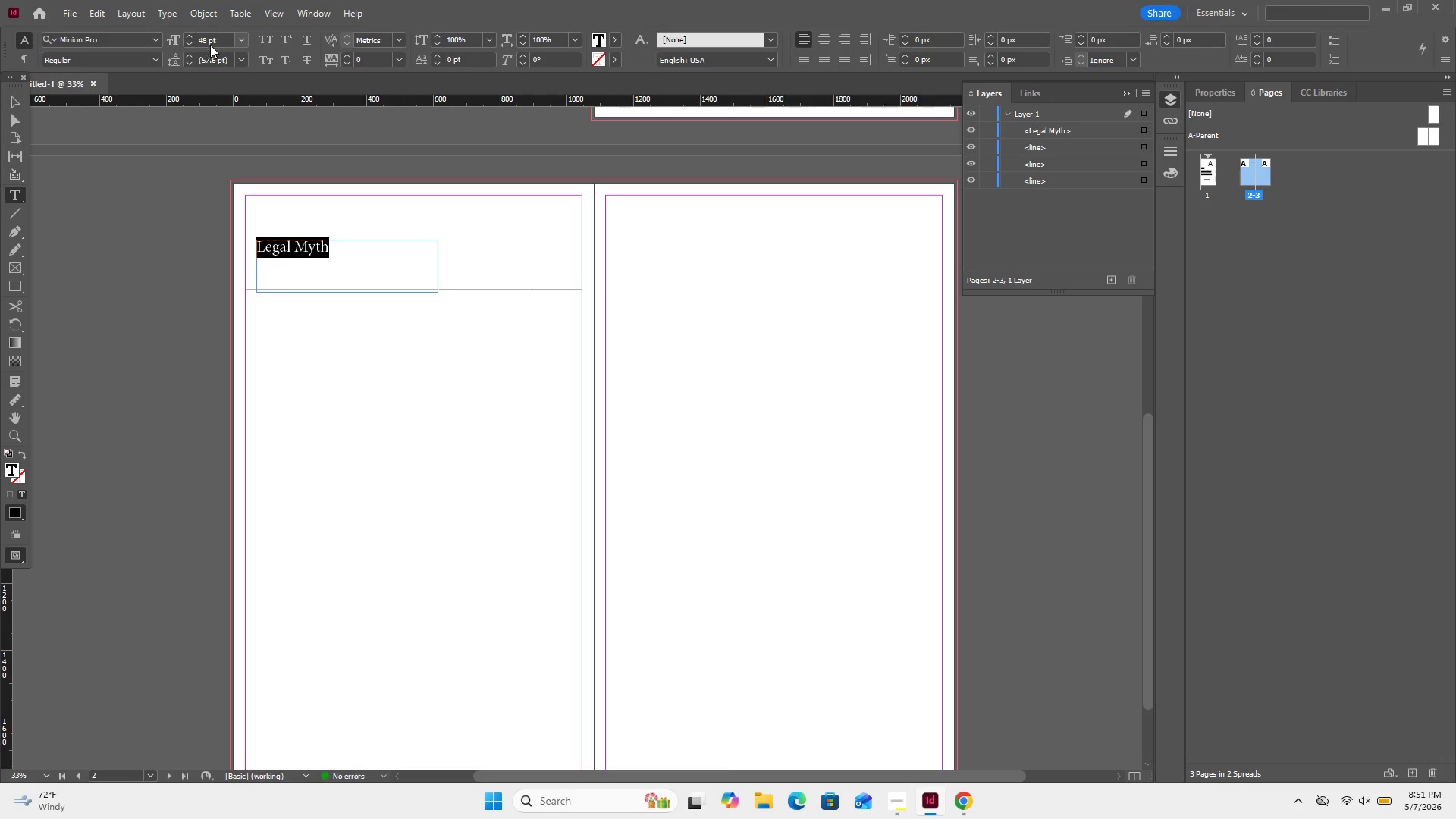 
left_click([243, 36])
 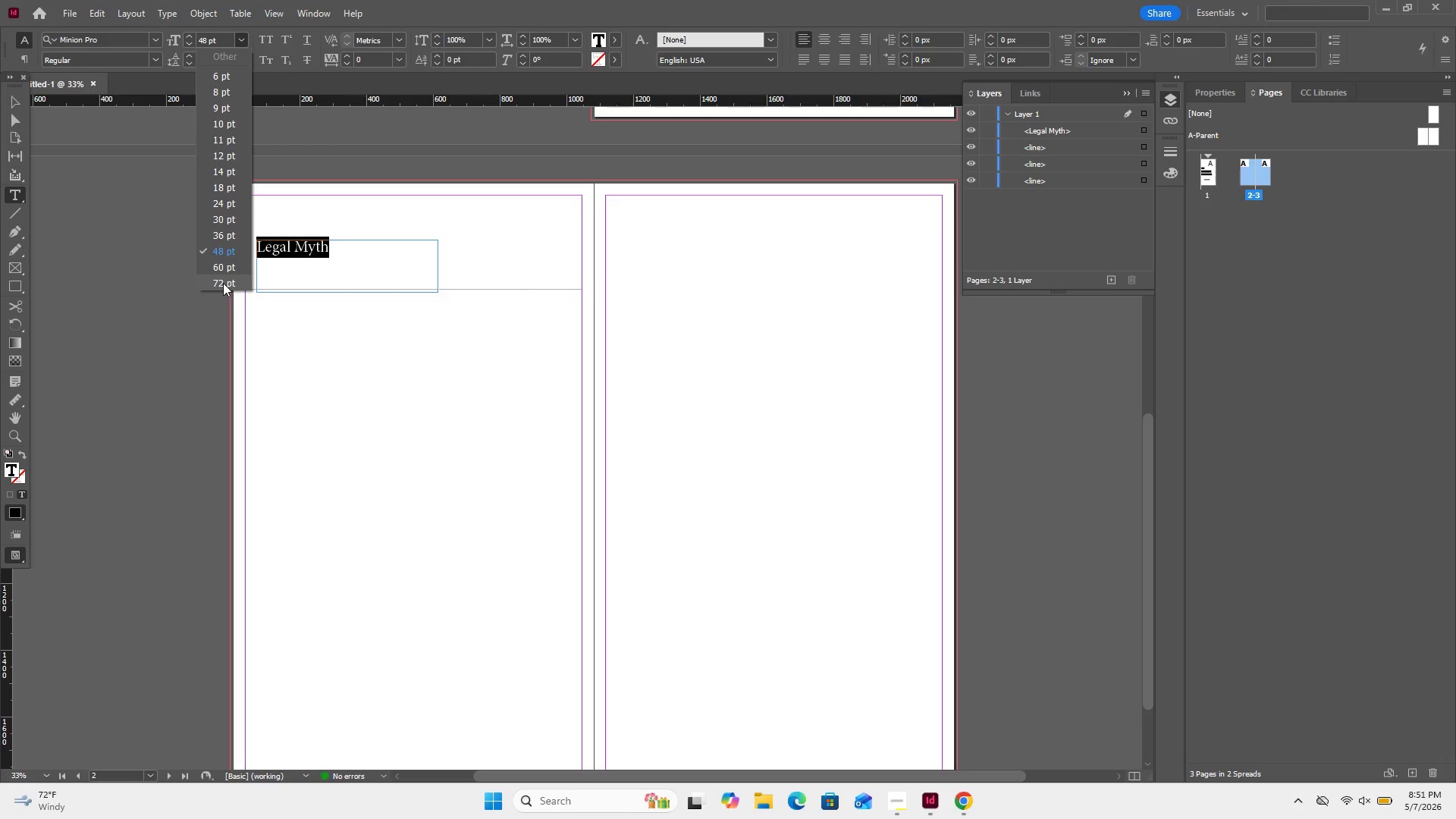 
left_click([224, 281])
 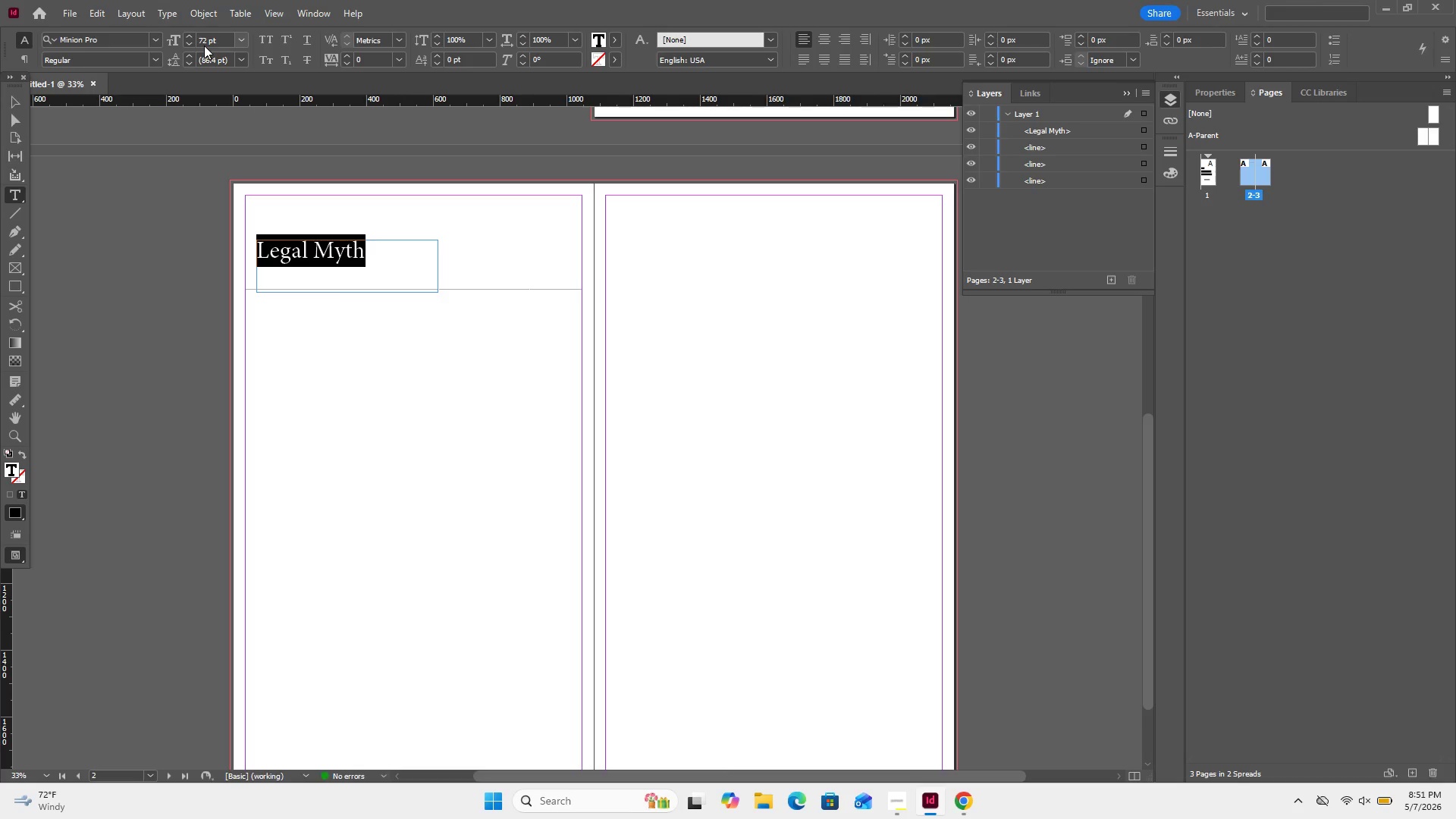 
double_click([204, 44])
 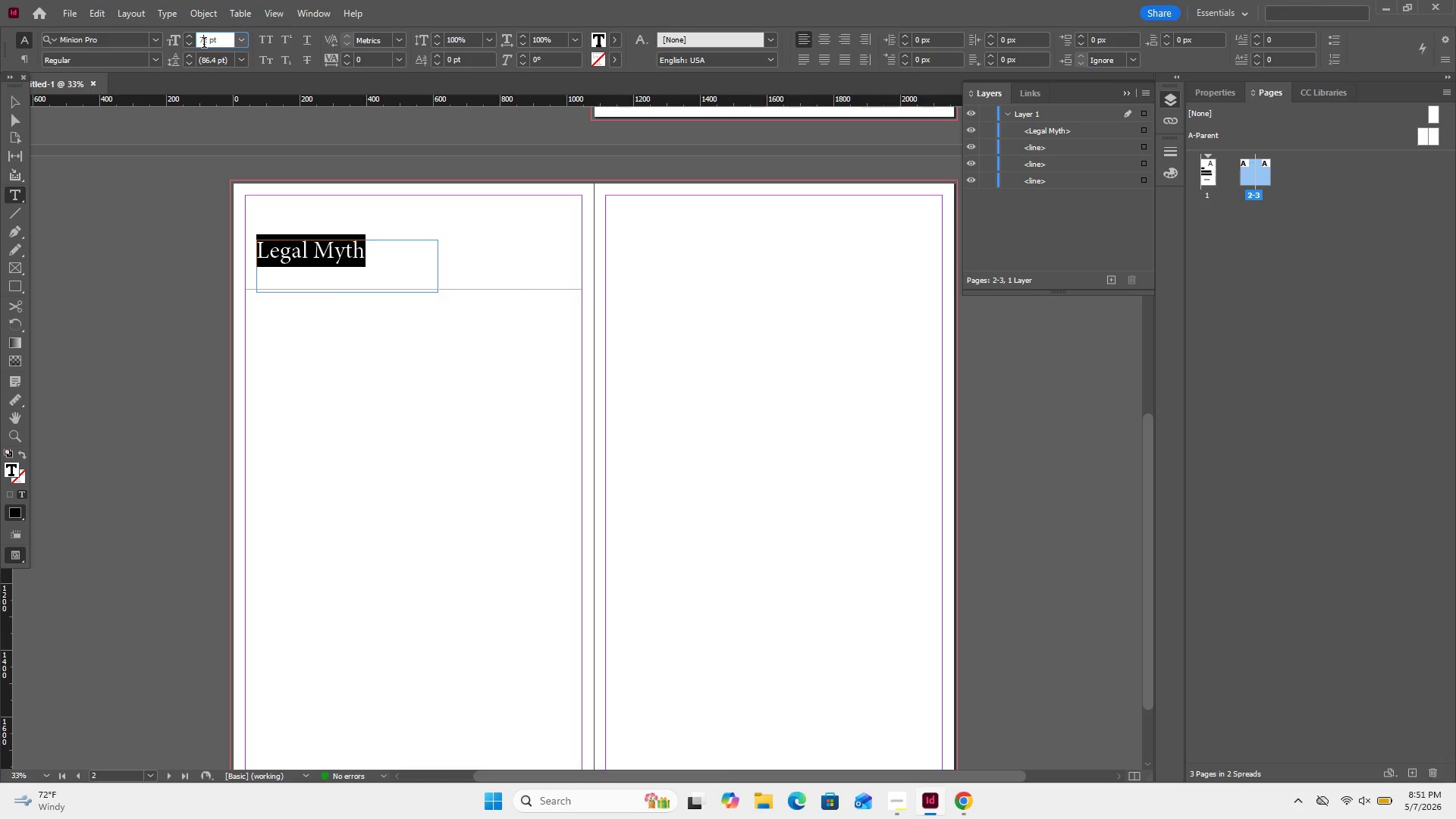 
triple_click([204, 44])
 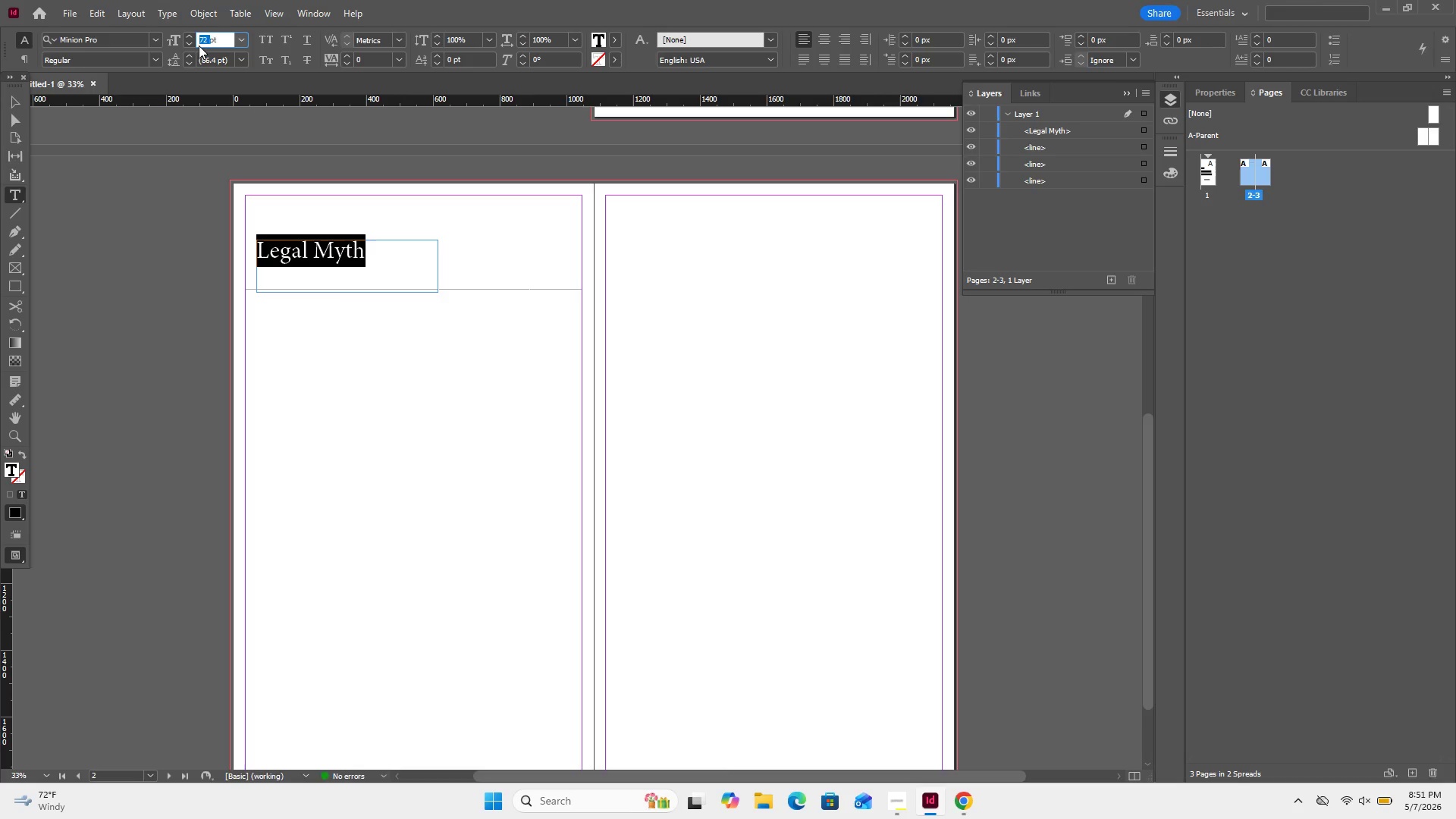 
key(Numpad1)
 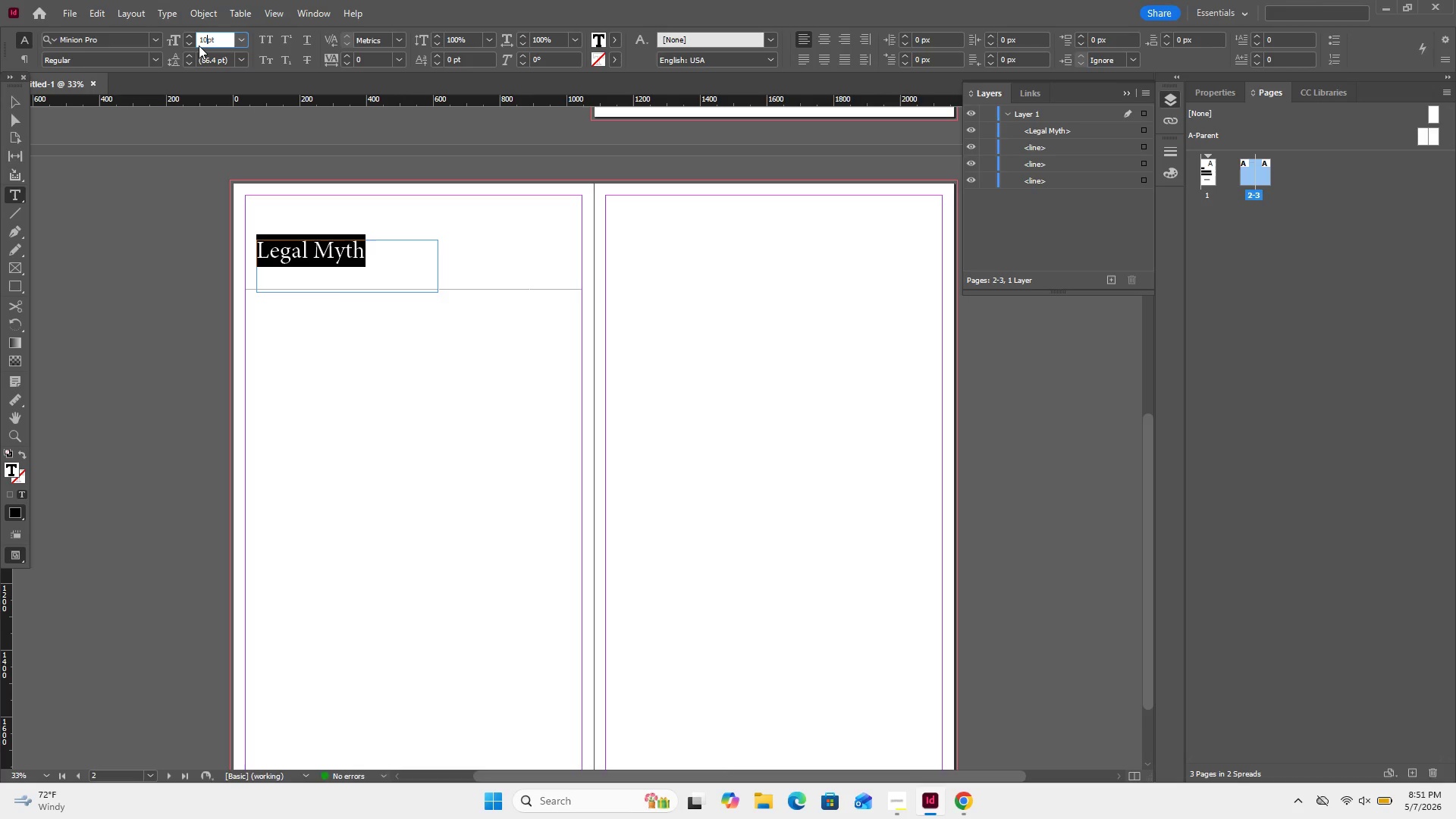 
key(Numpad0)
 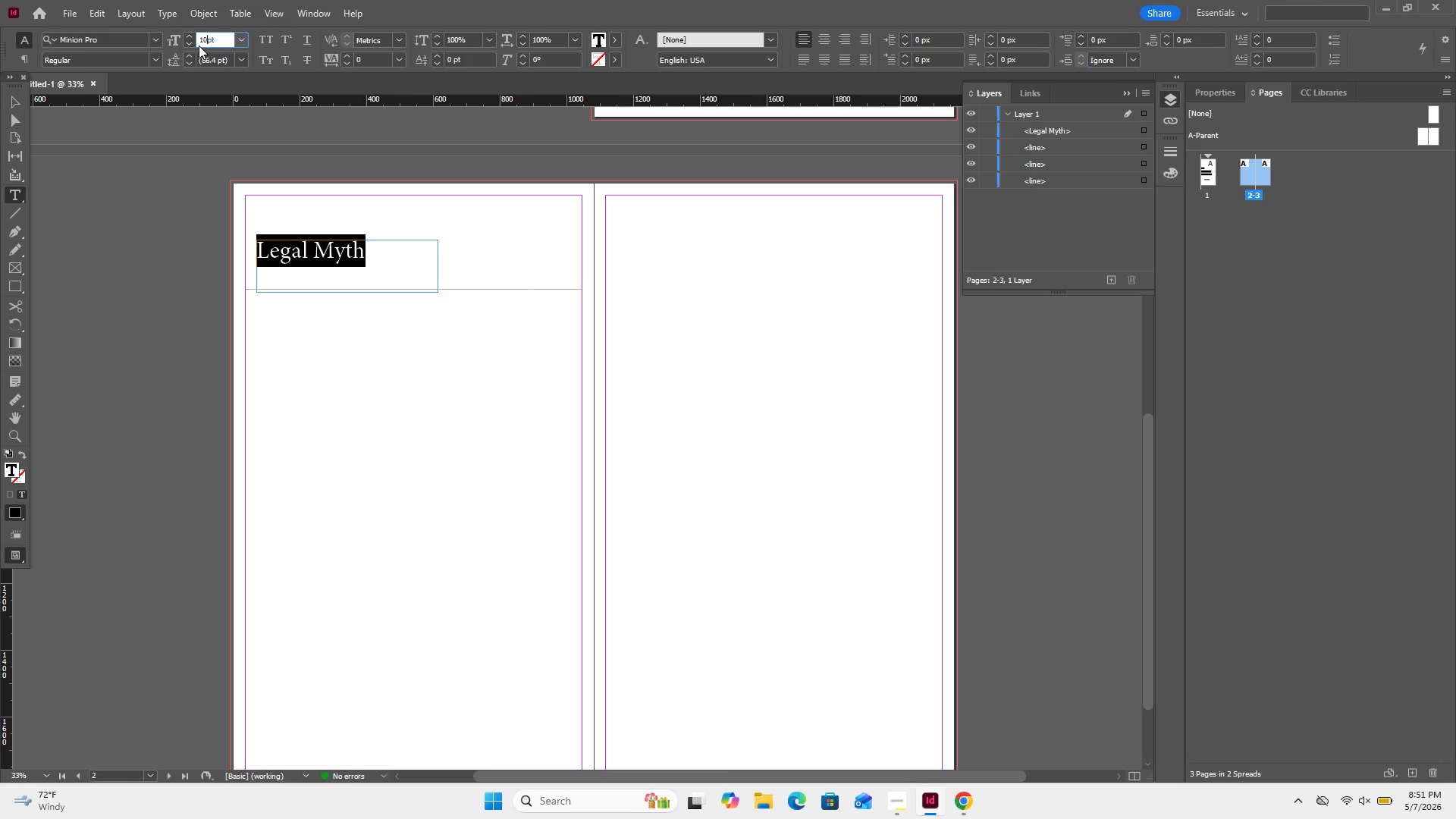 
key(Numpad0)
 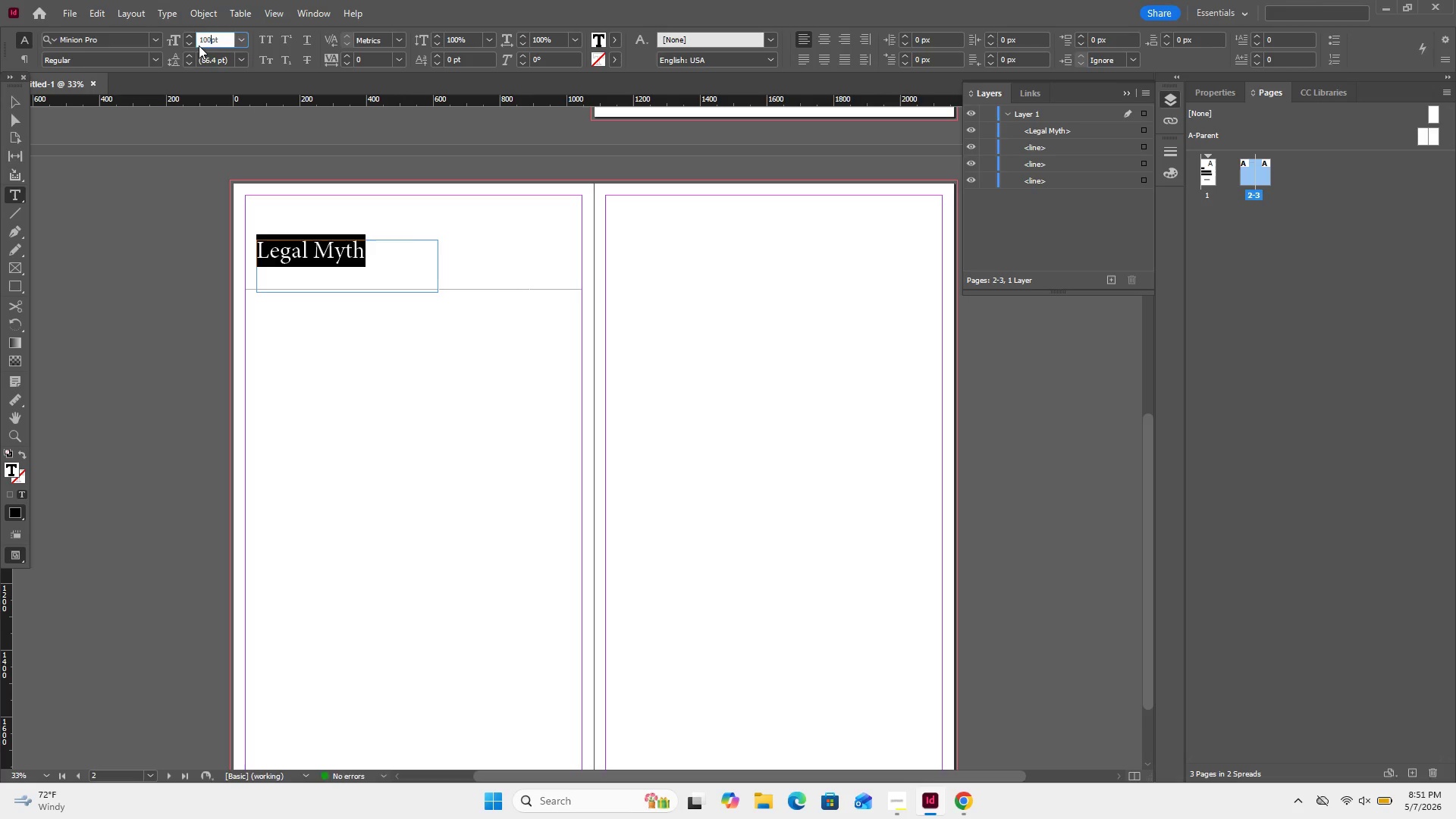 
key(Enter)
 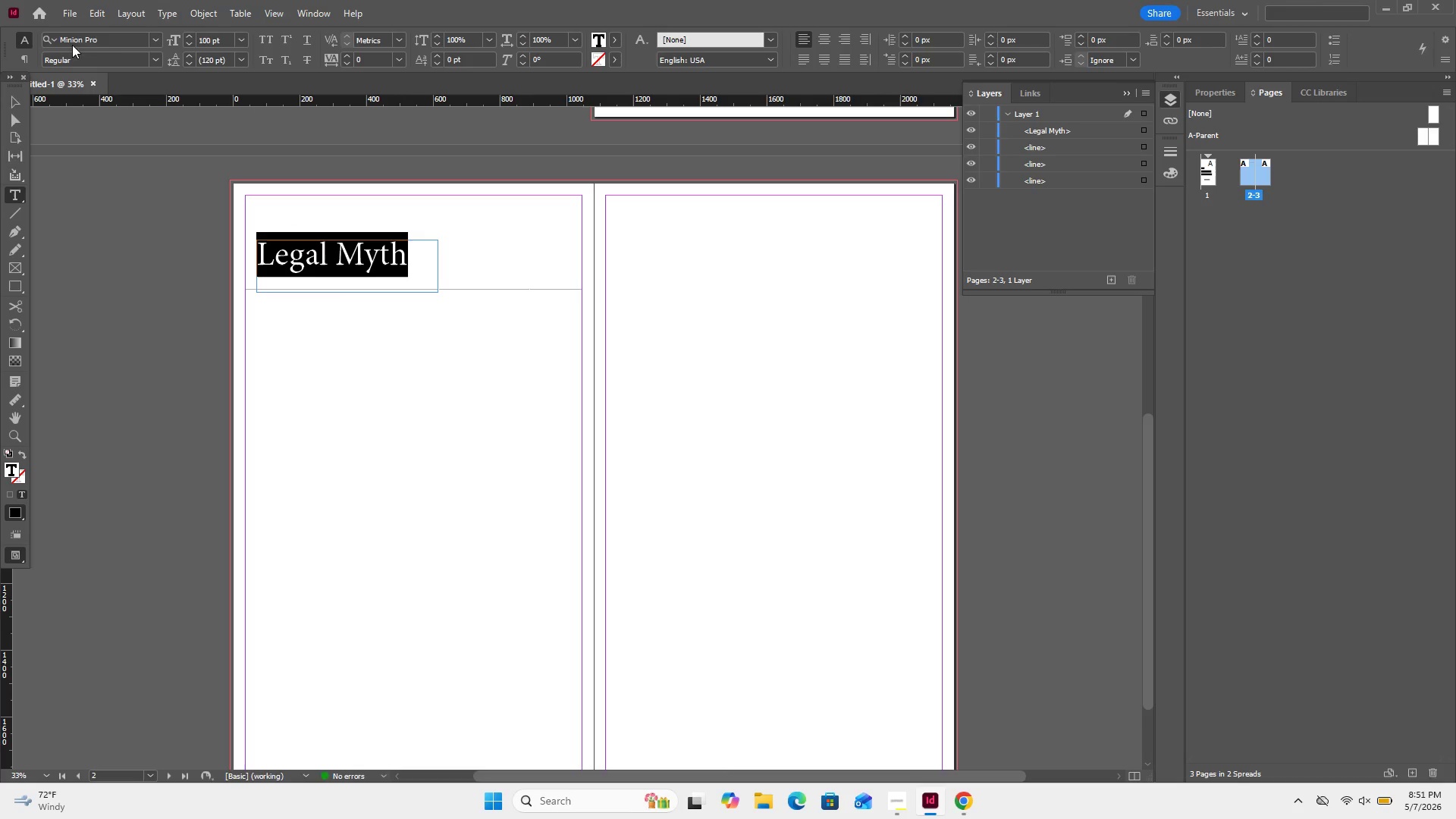 
left_click([151, 39])
 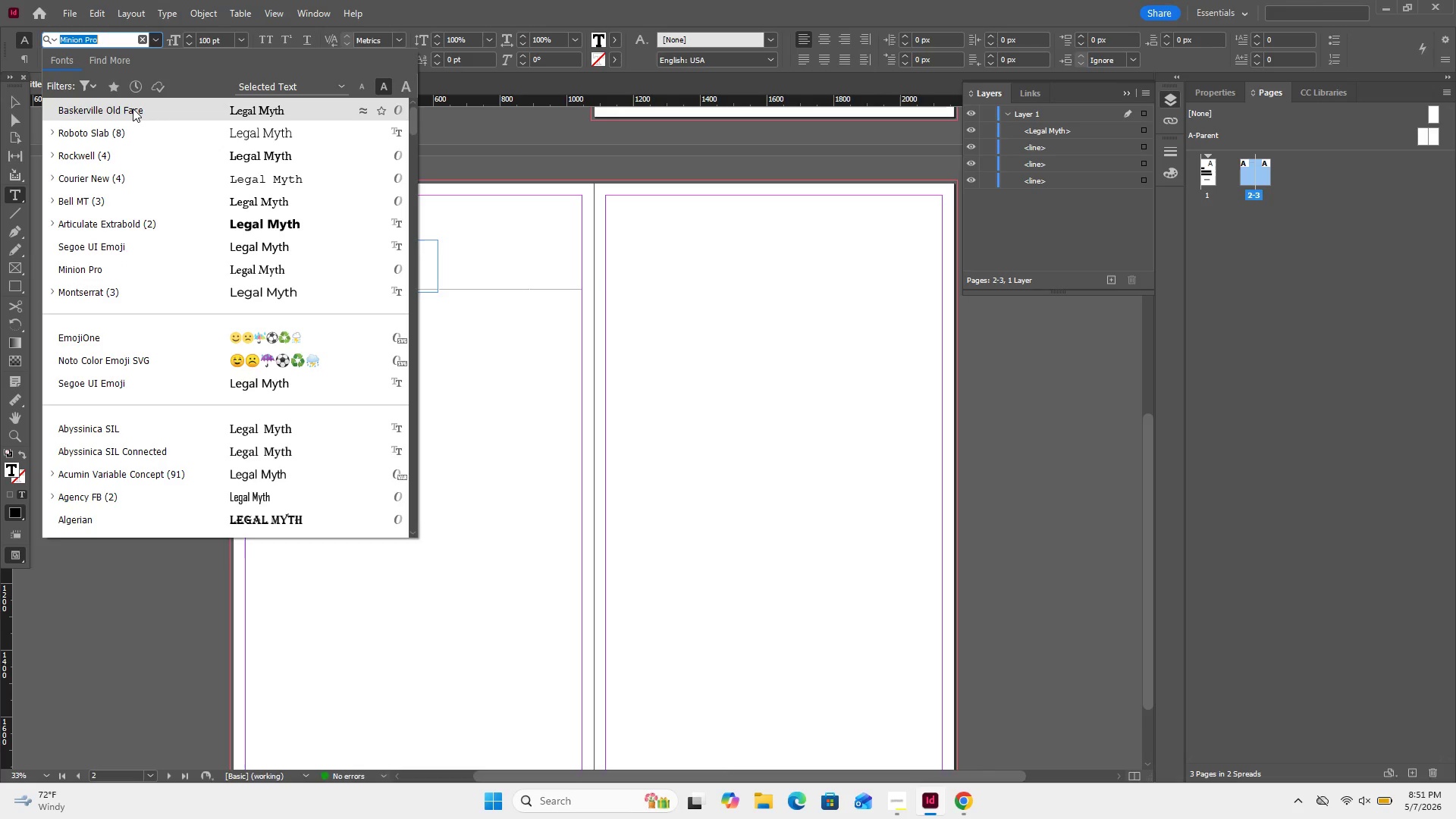 
left_click([133, 108])
 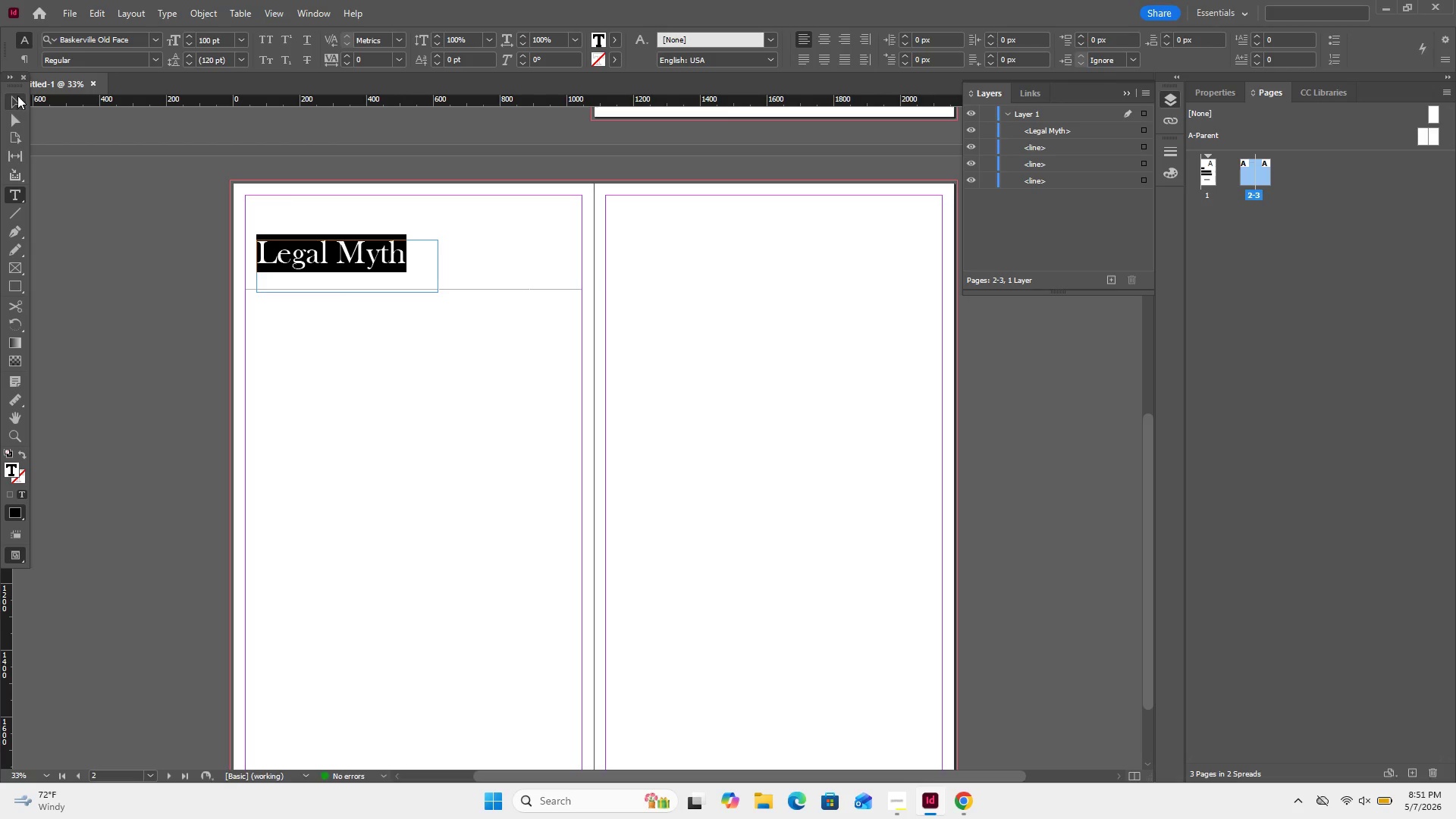 
left_click([18, 96])
 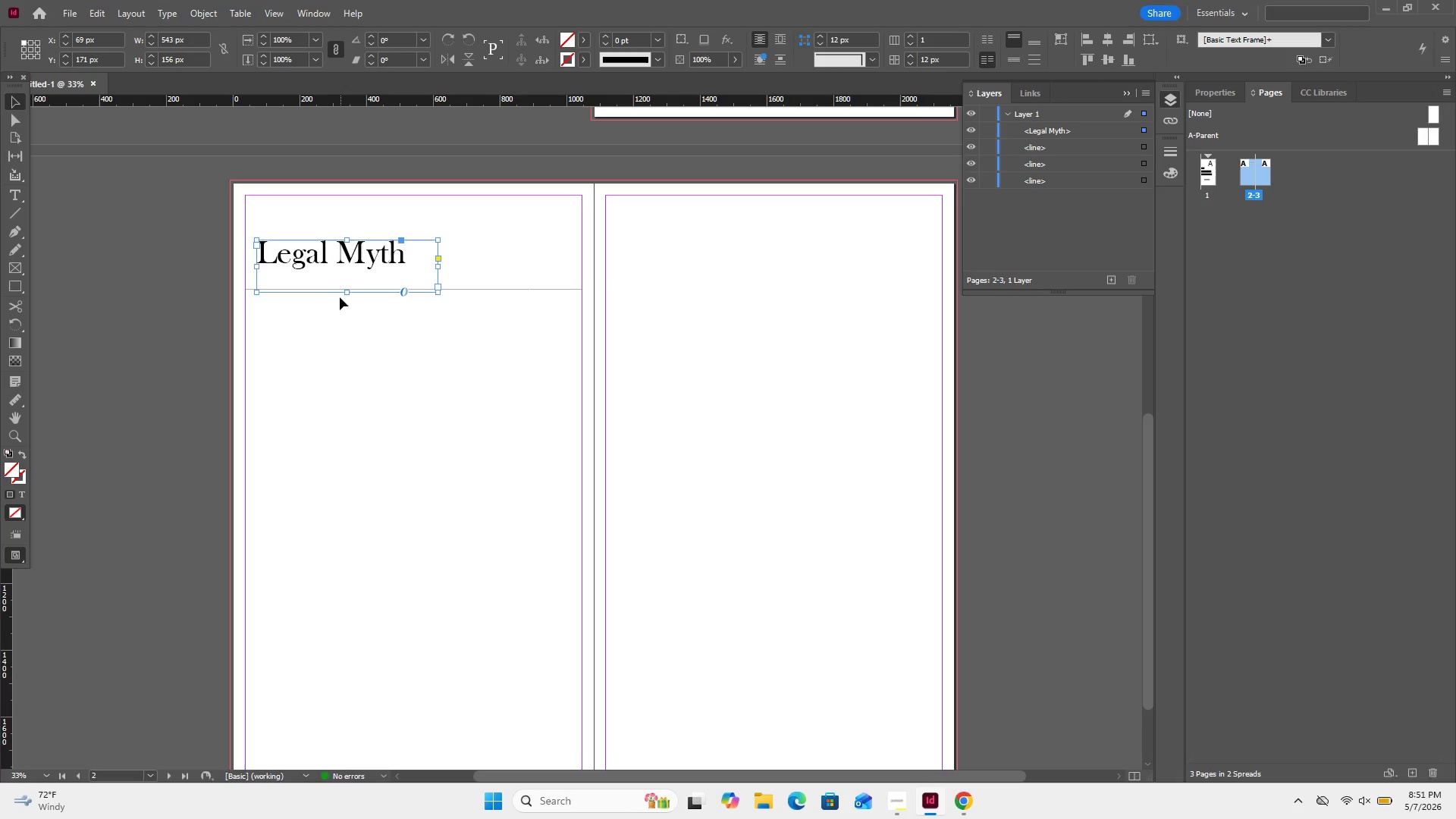 
left_click_drag(start_coordinate=[346, 290], to_coordinate=[348, 274])
 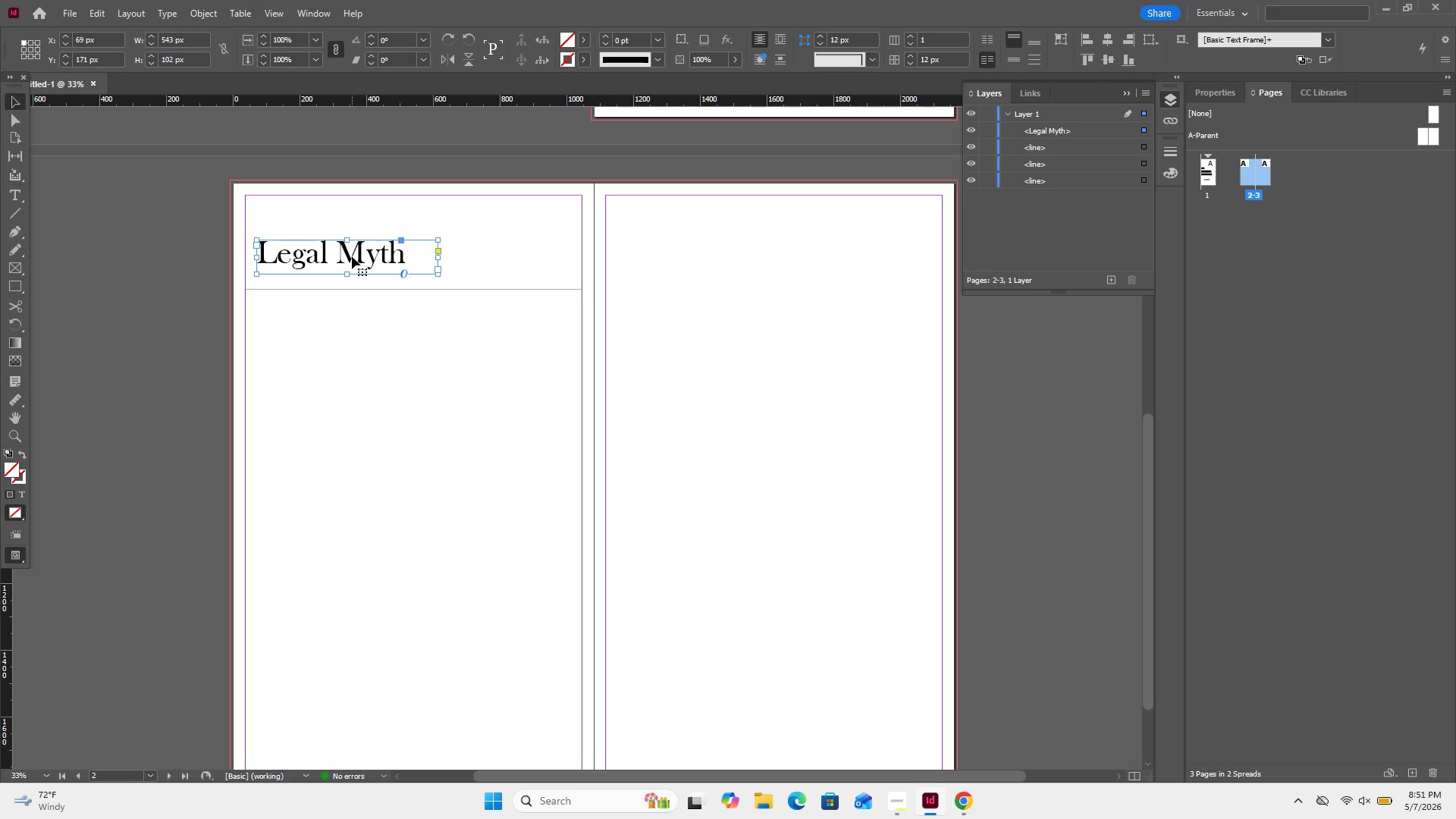 
left_click_drag(start_coordinate=[352, 256], to_coordinate=[344, 270])
 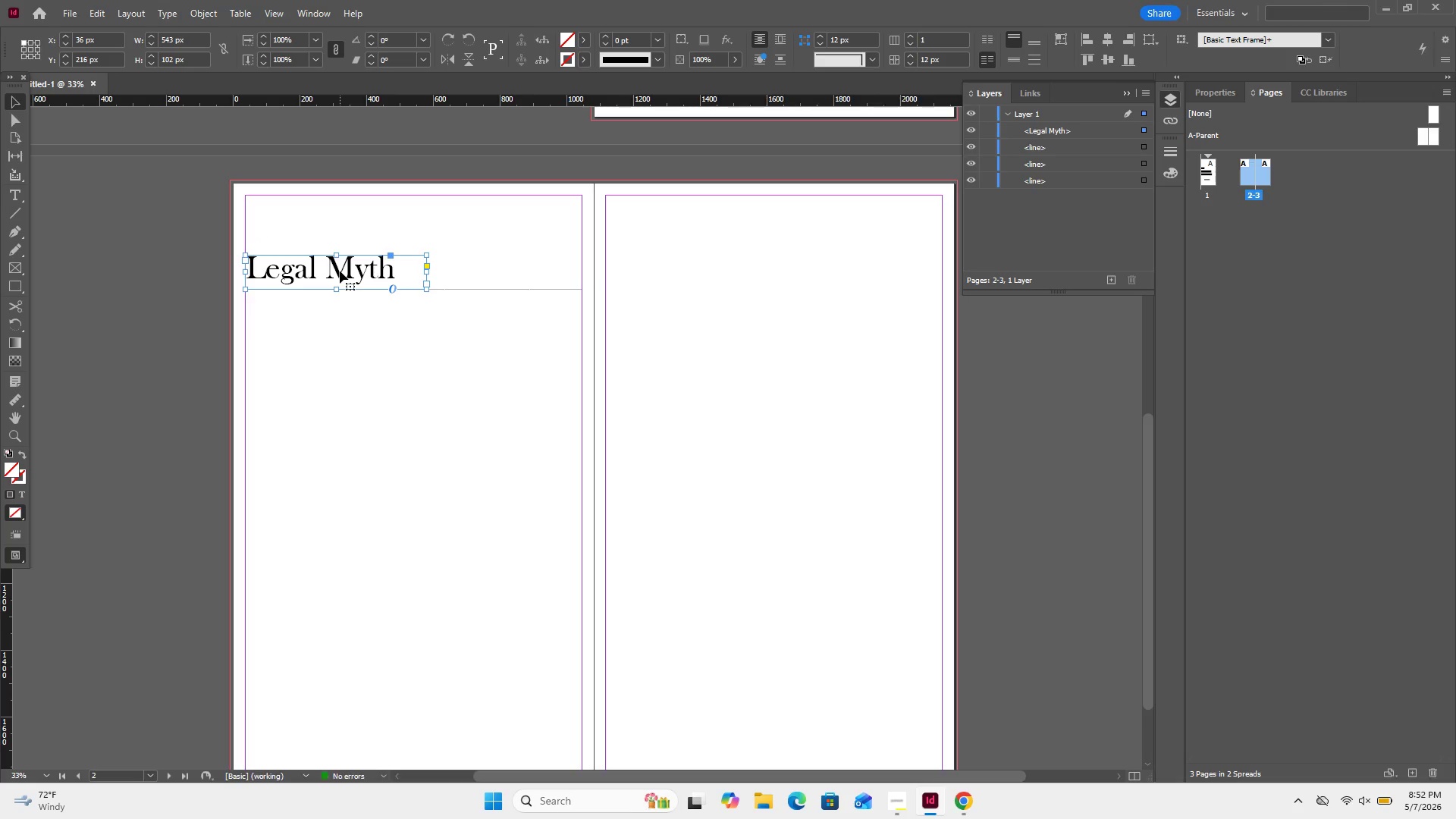 
key(ArrowRight)
 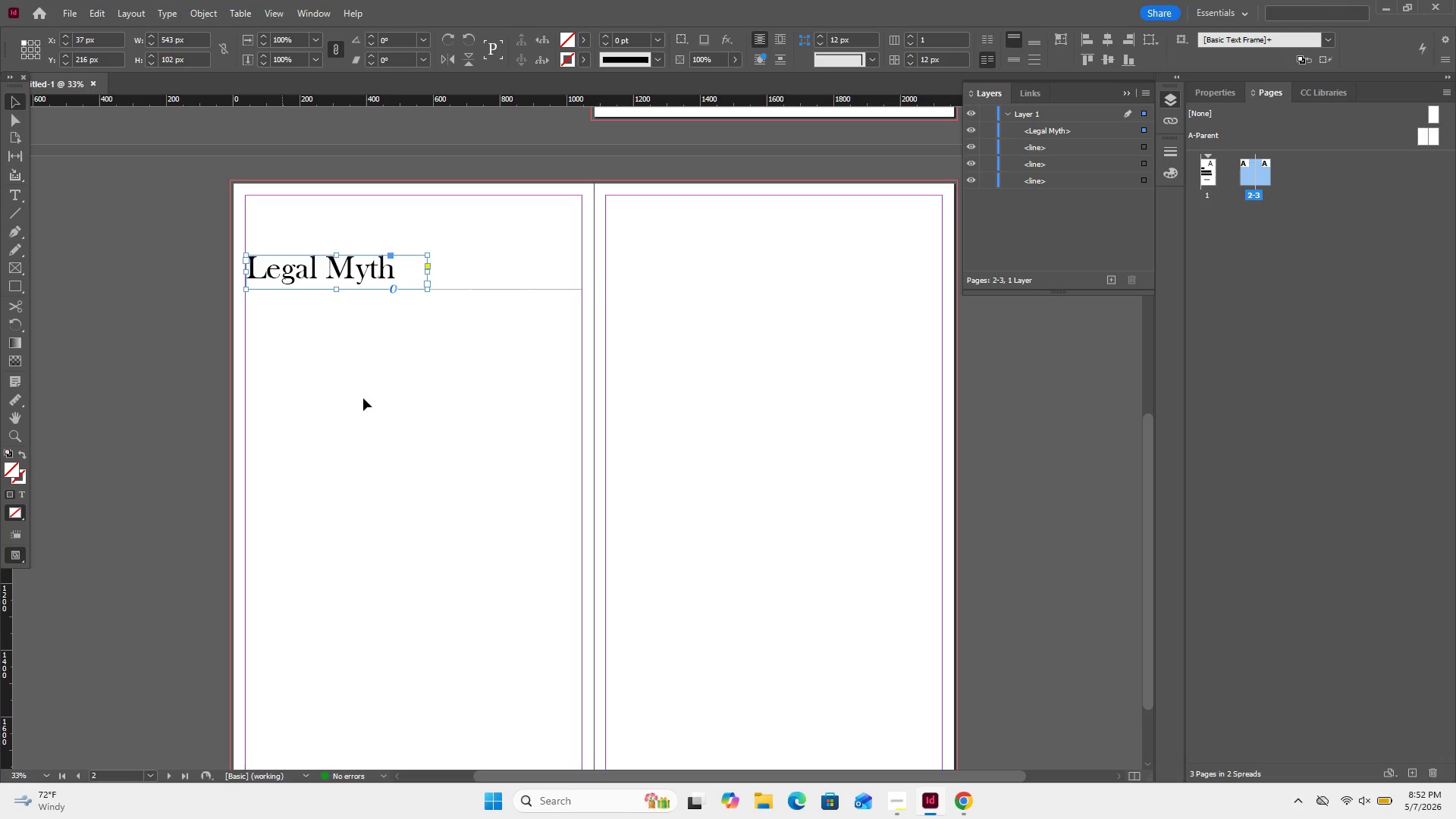 
left_click([381, 403])
 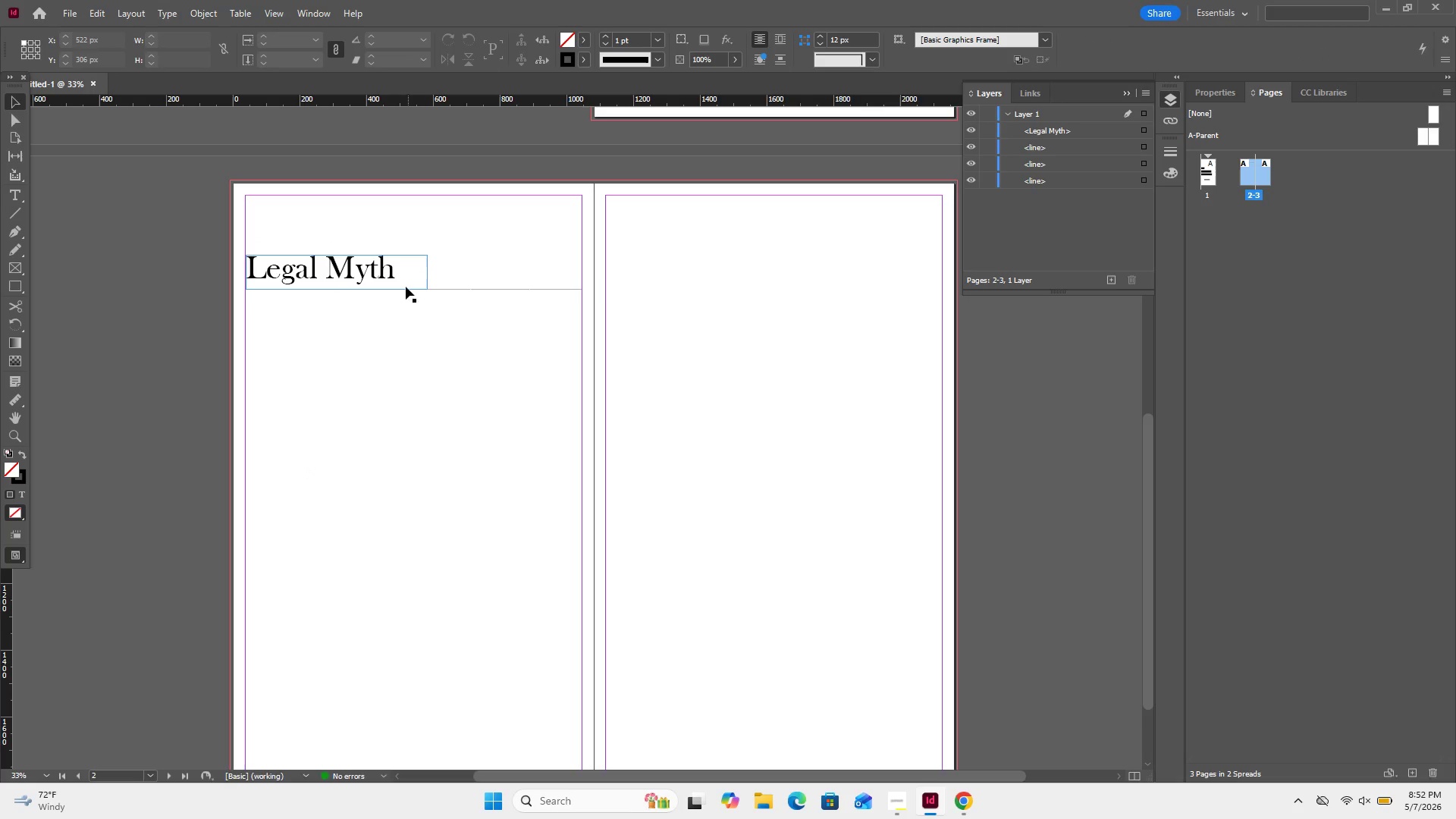 
double_click([425, 263])
 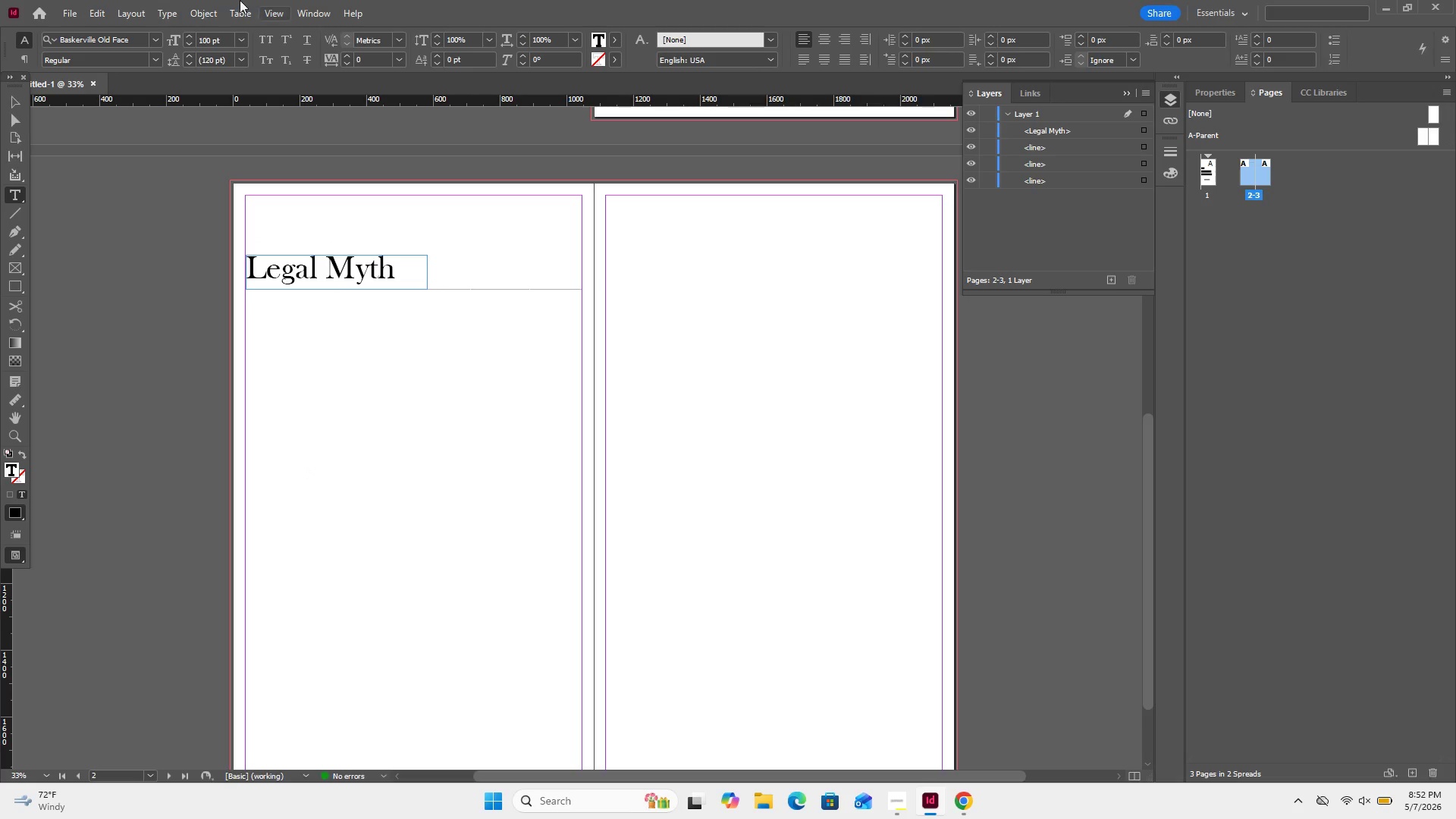 
left_click([258, 142])
 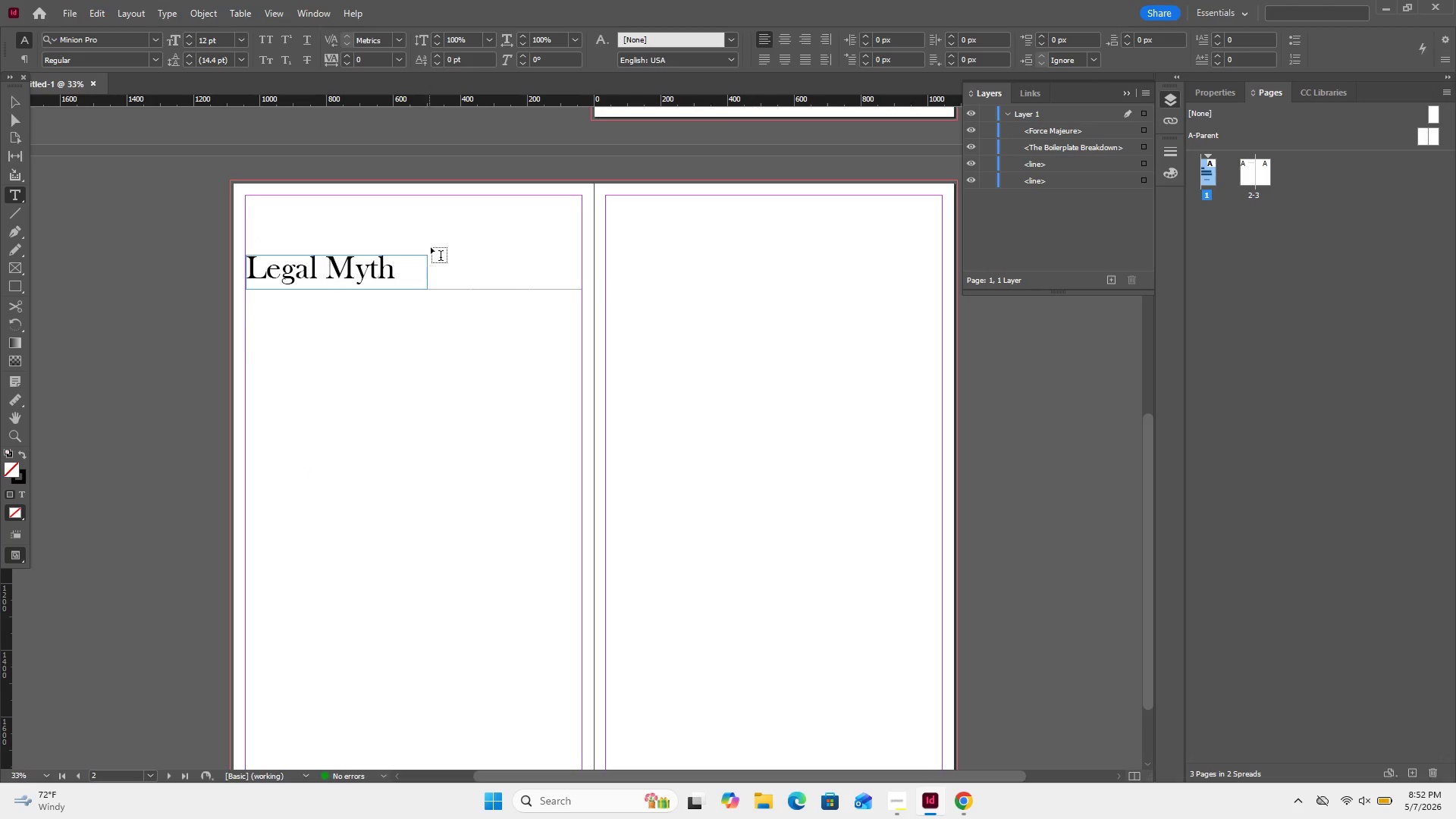 
double_click([438, 215])
 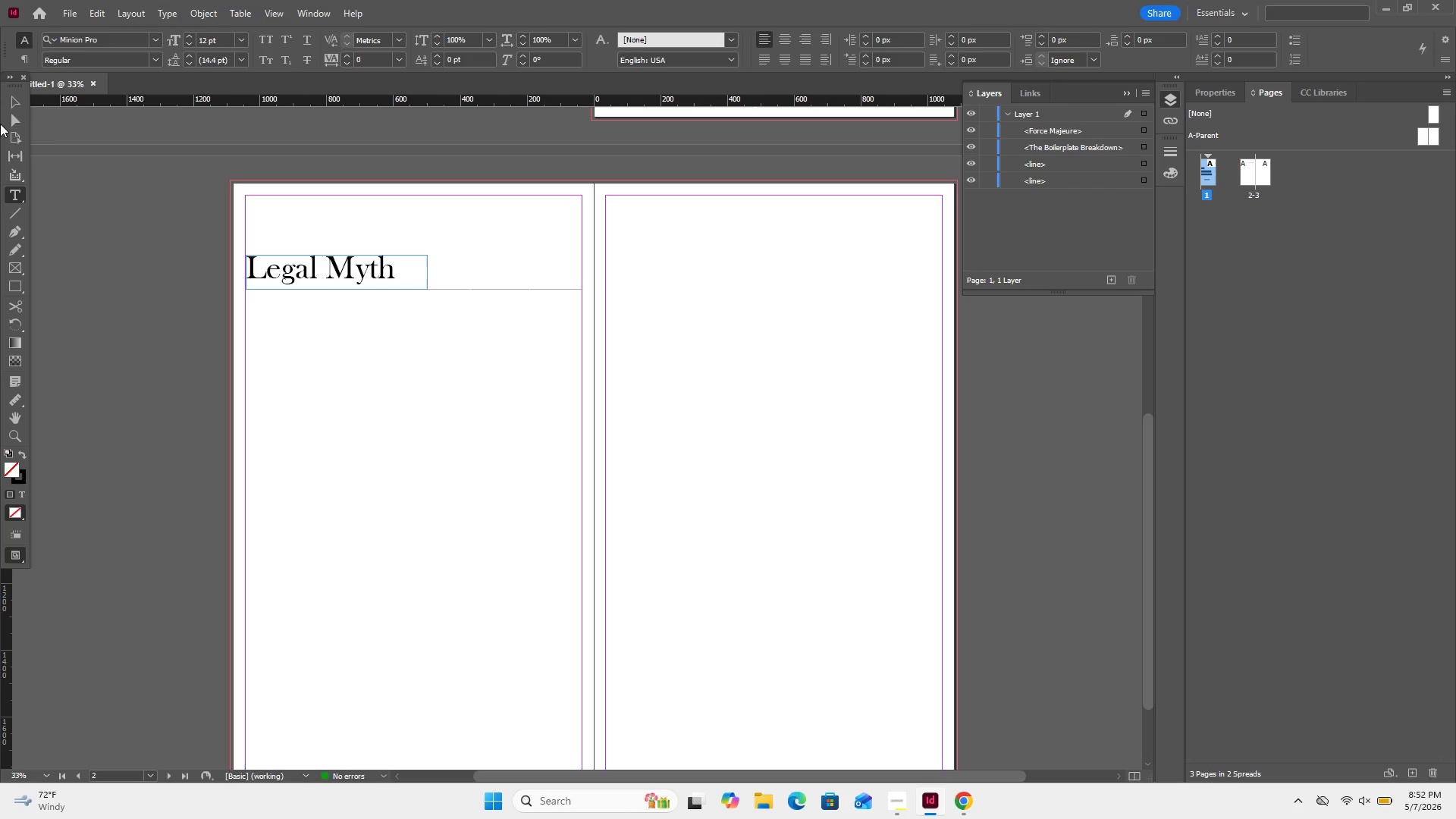 
left_click([11, 110])
 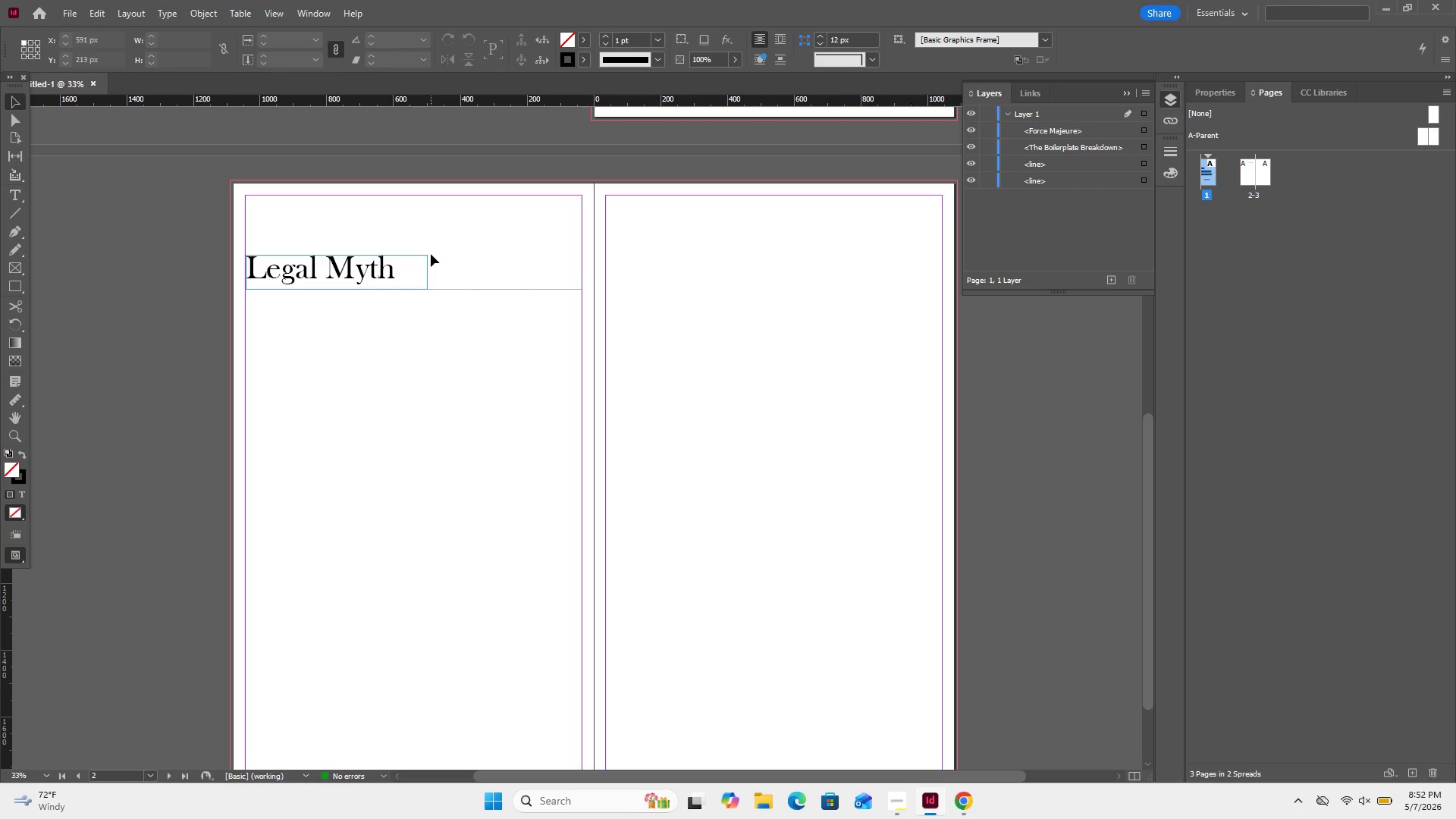 
left_click([432, 259])
 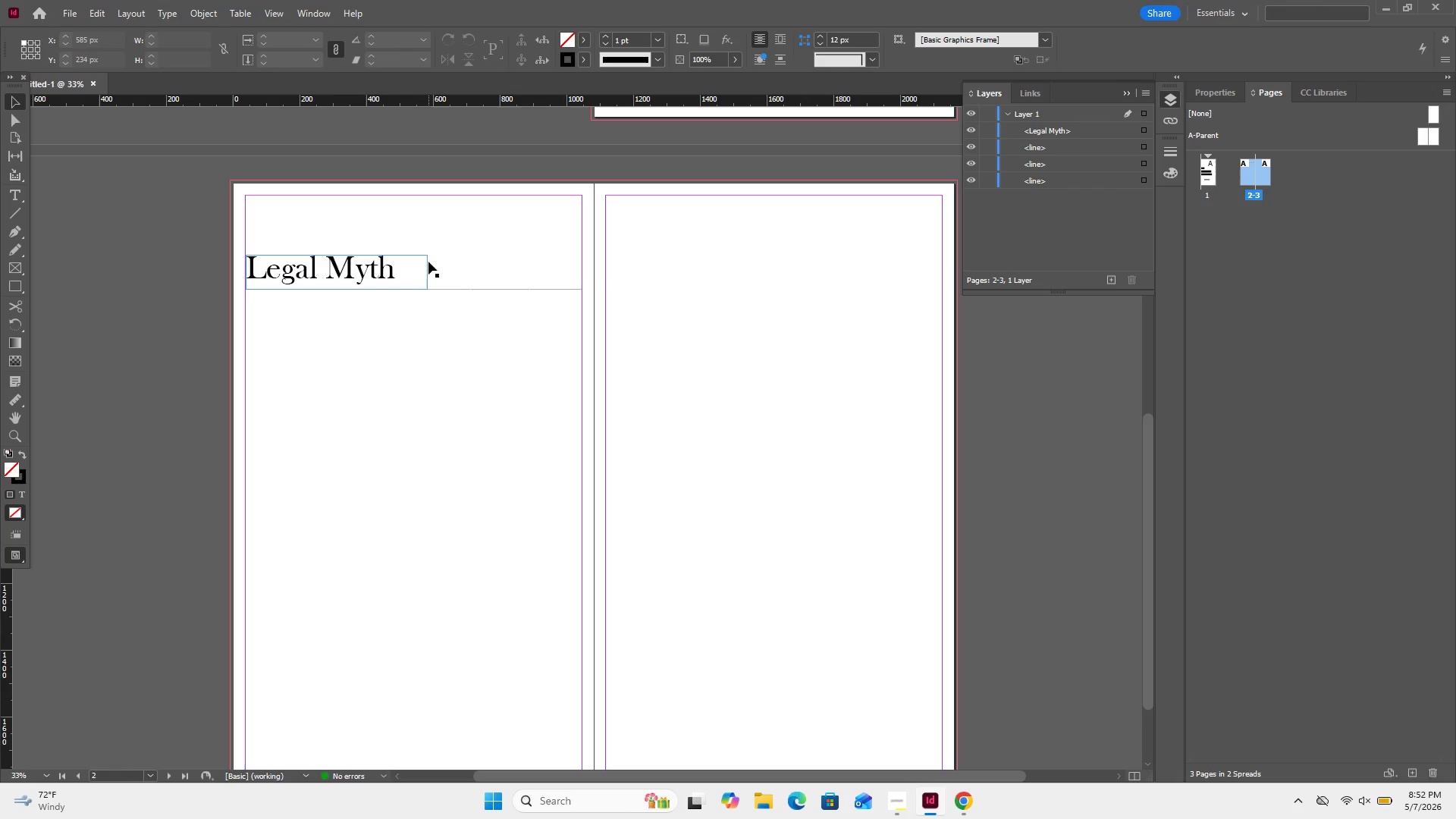 
left_click_drag(start_coordinate=[428, 262], to_coordinate=[413, 266])
 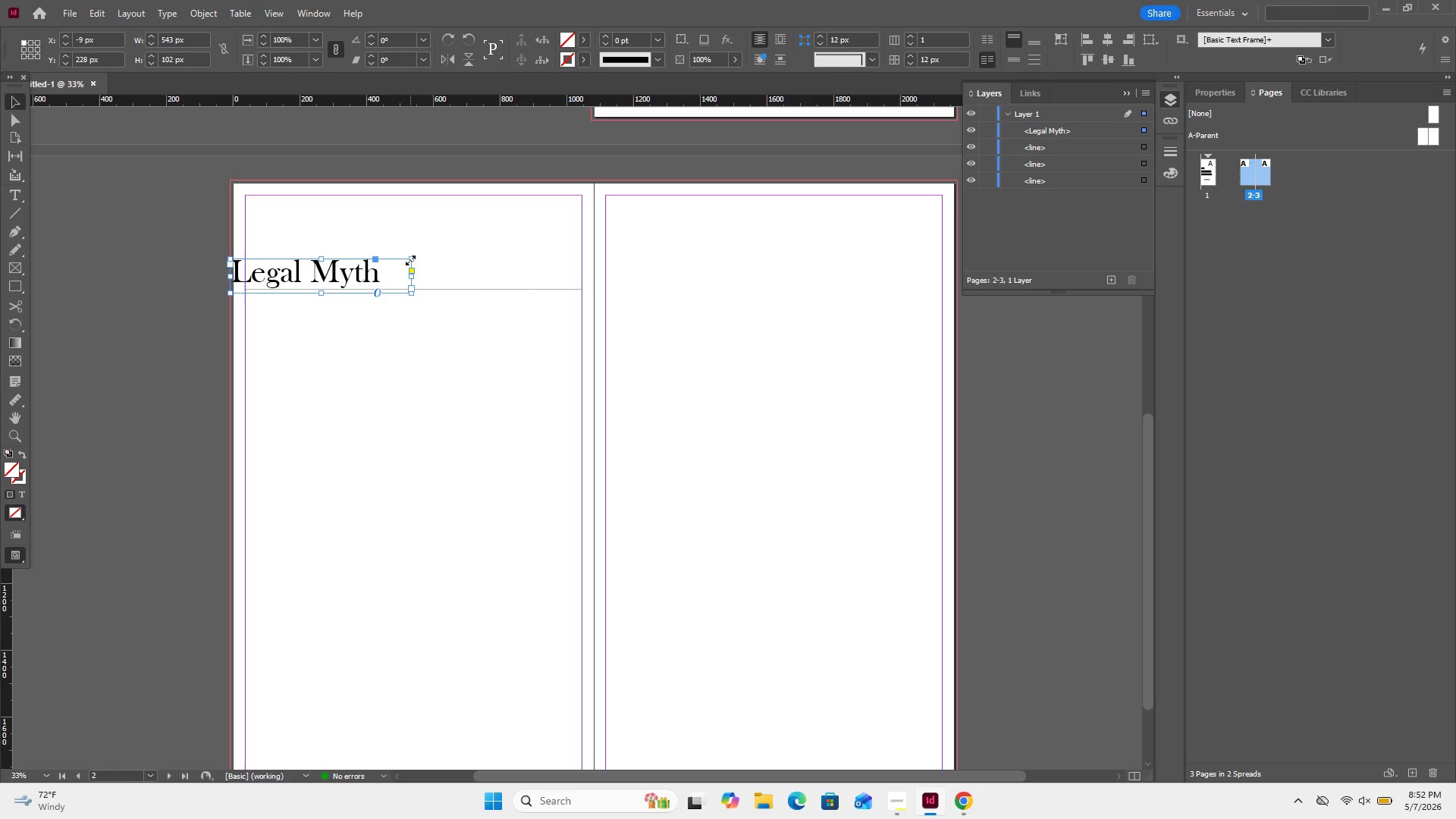 
key(Control+Z)
 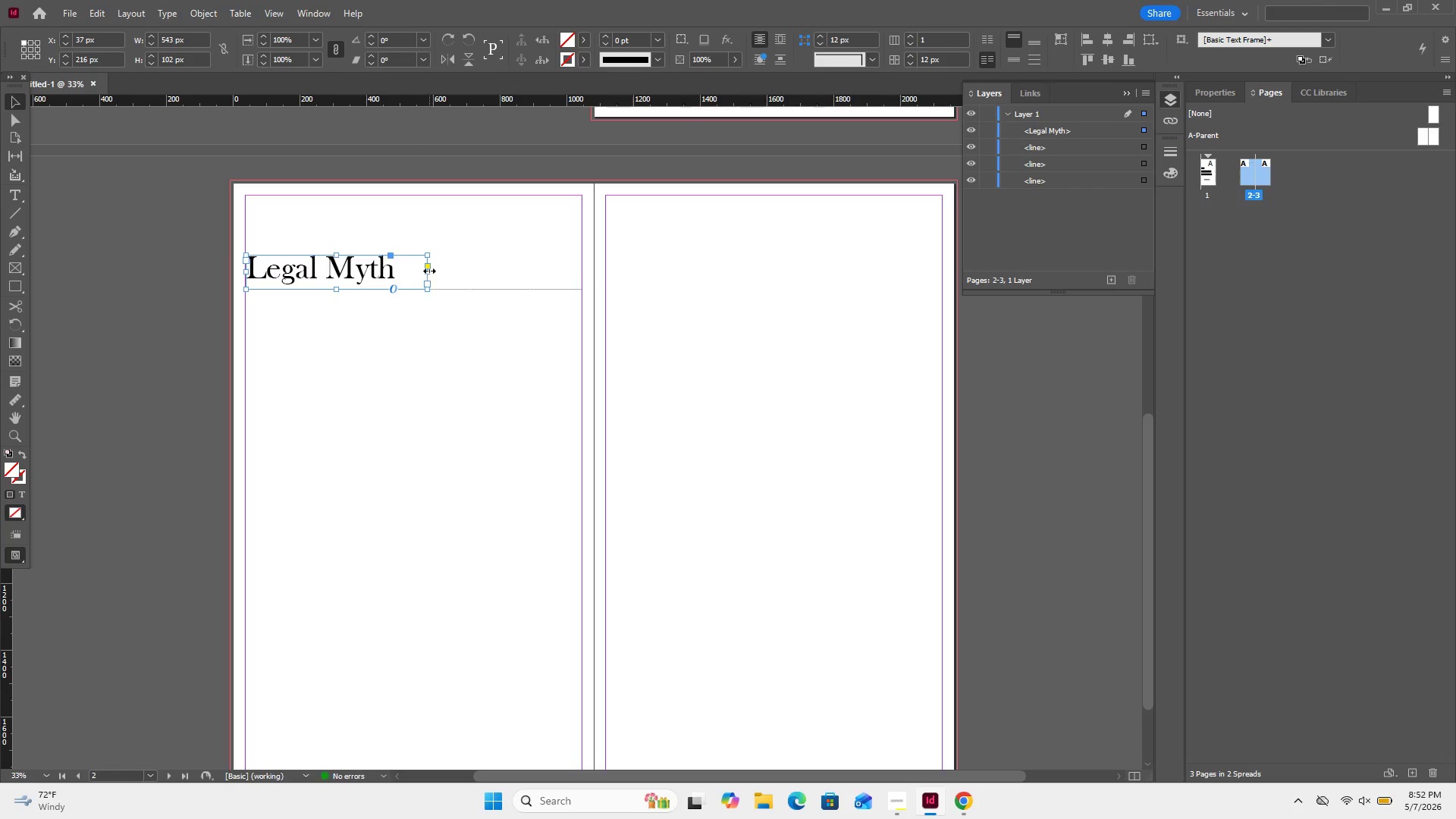 
left_click_drag(start_coordinate=[428, 271], to_coordinate=[412, 269])
 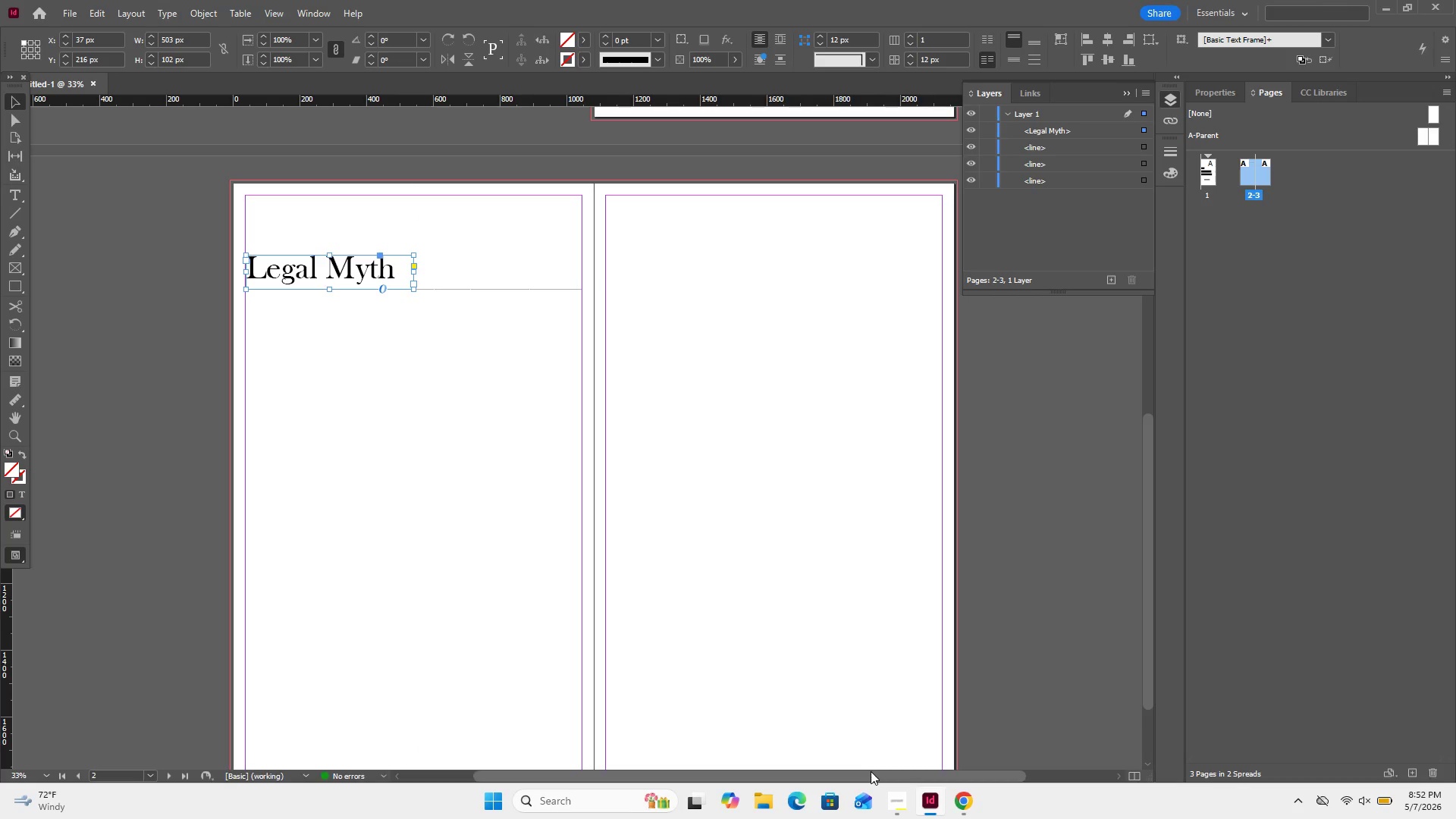 
left_click([883, 793])